 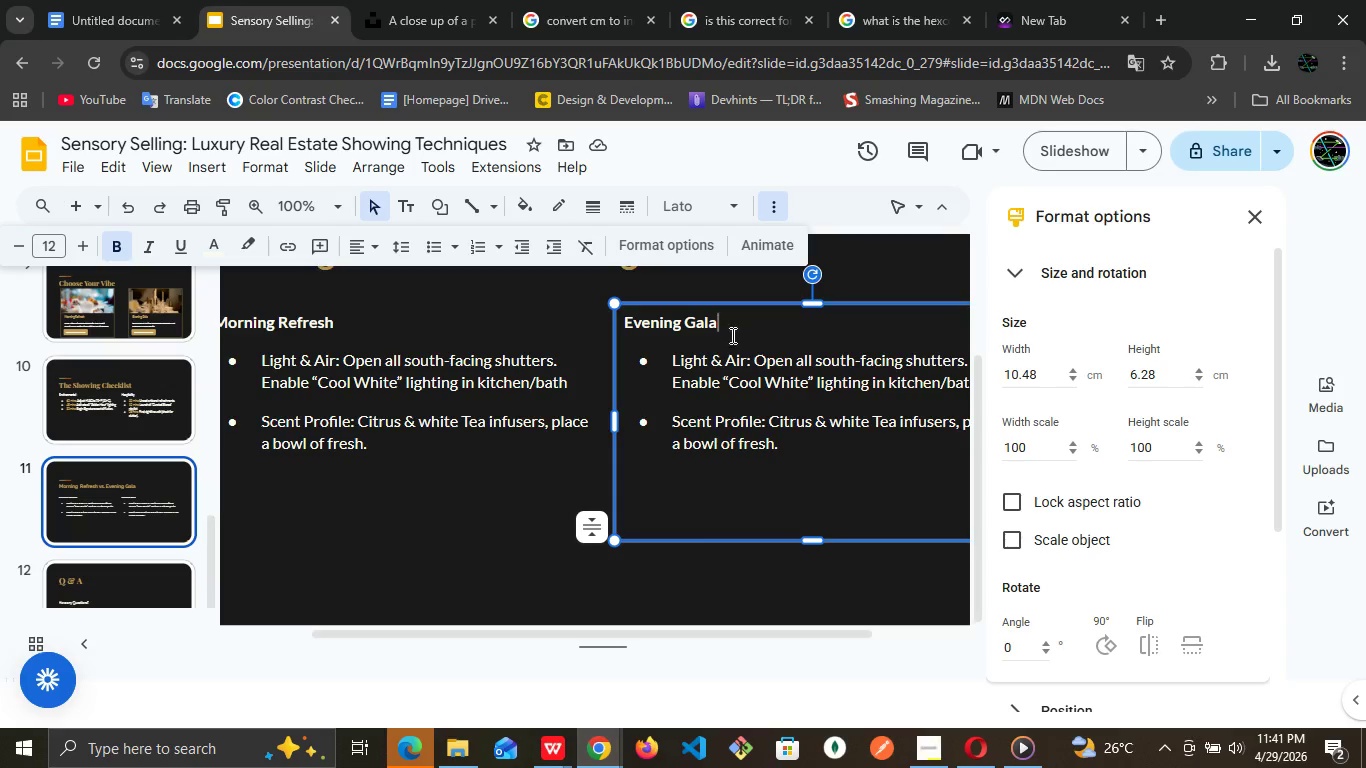 
left_click_drag(start_coordinate=[745, 363], to_coordinate=[672, 362])
 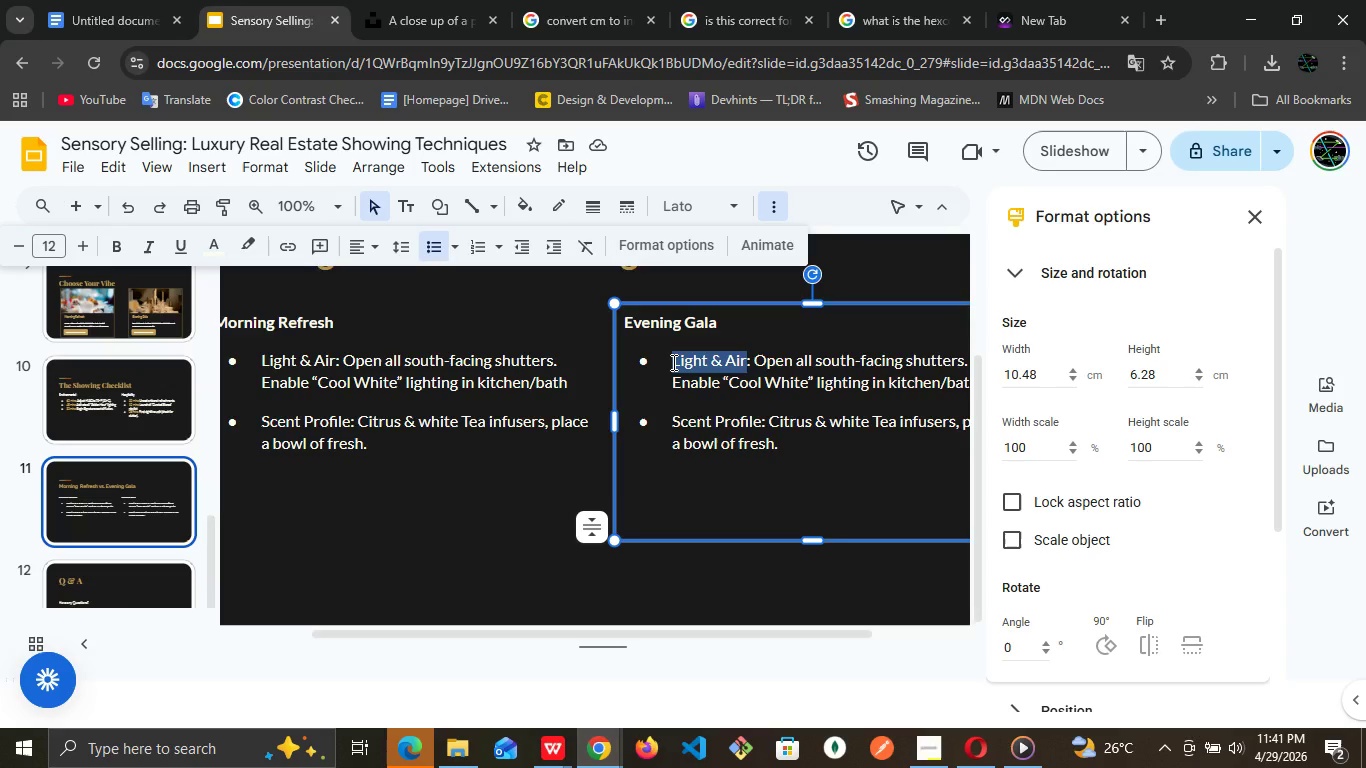 
type(Amber Glow)
 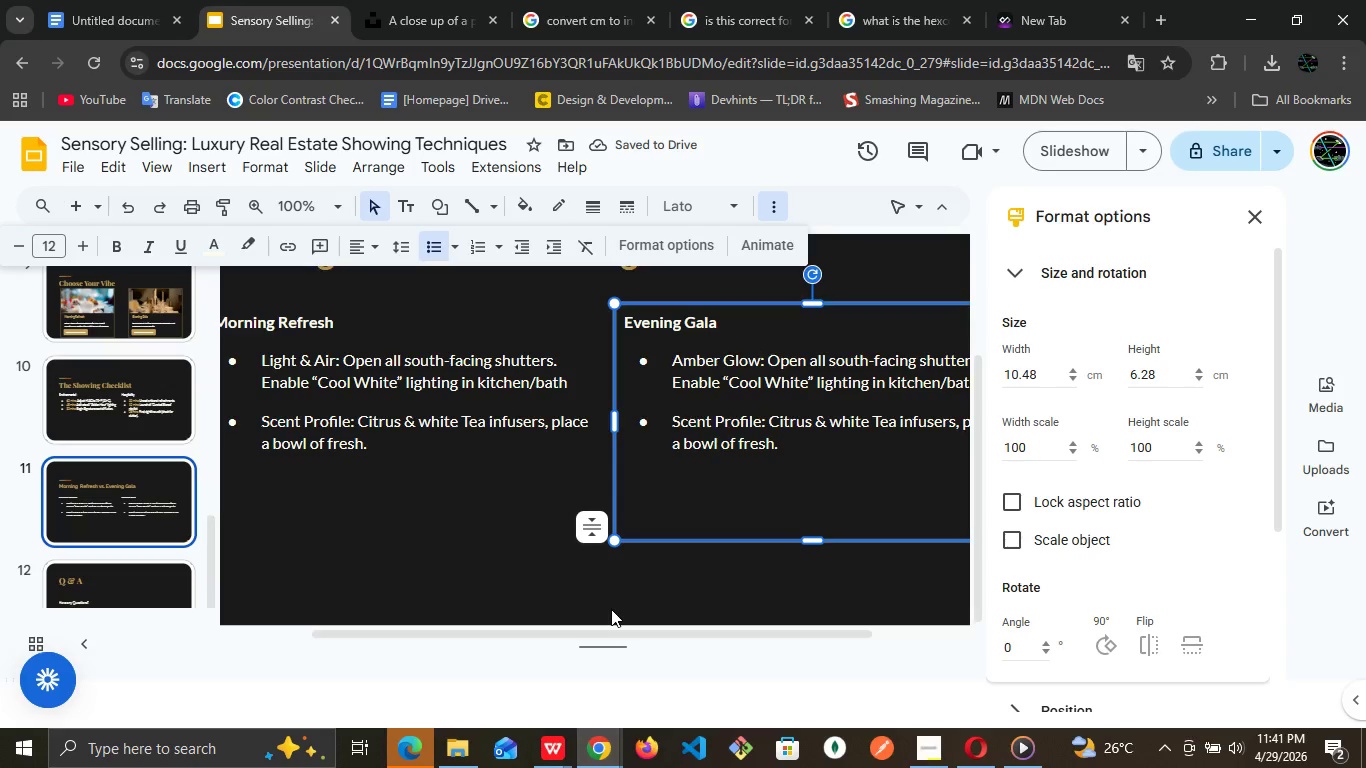 
left_click_drag(start_coordinate=[597, 629], to_coordinate=[778, 620])
 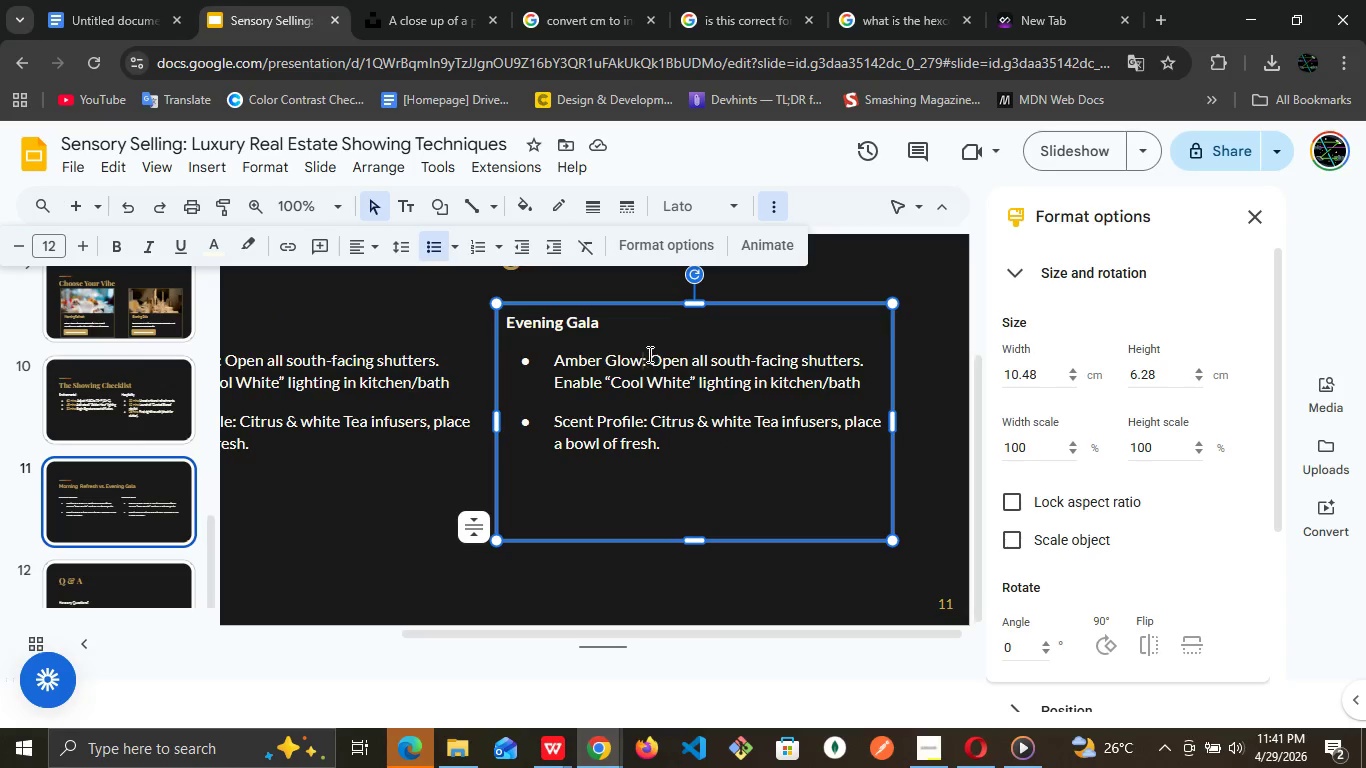 
left_click([649, 354])
 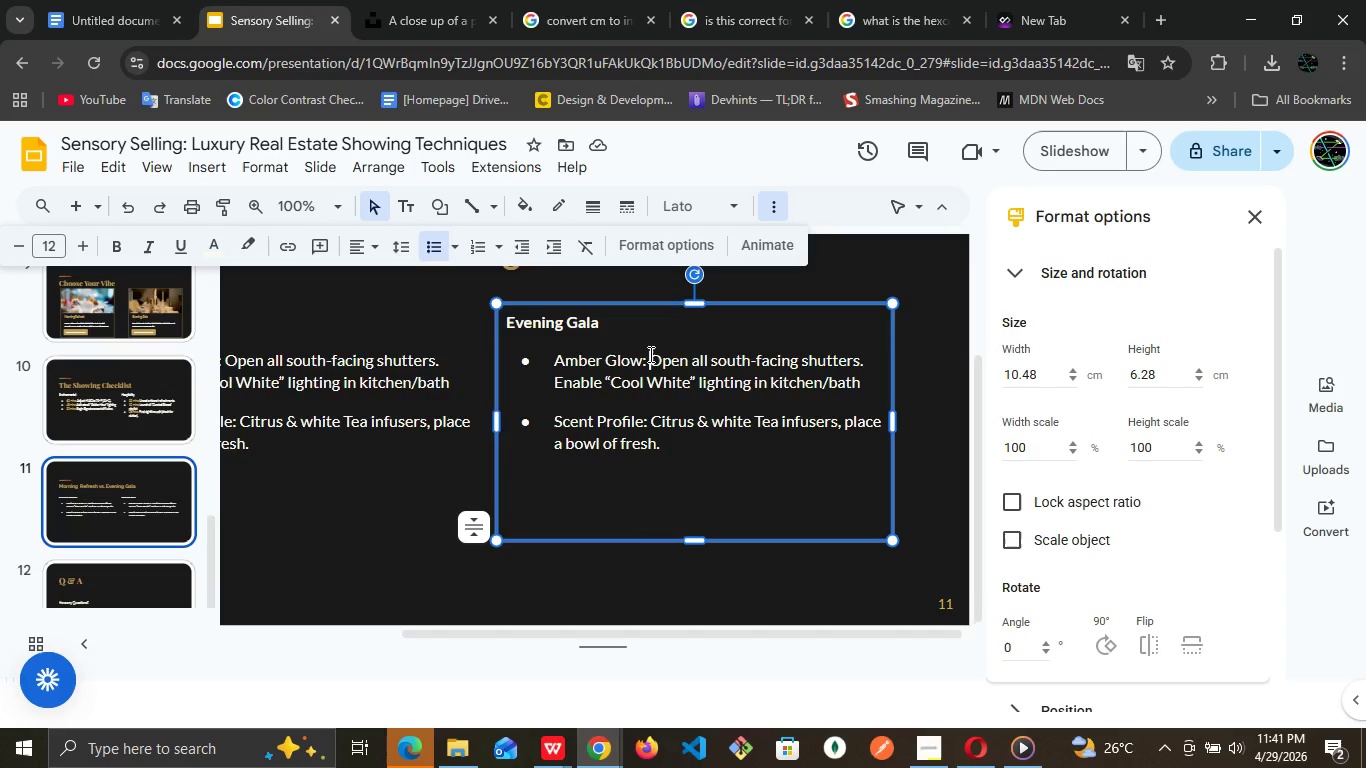 
left_click_drag(start_coordinate=[649, 354], to_coordinate=[859, 385])
 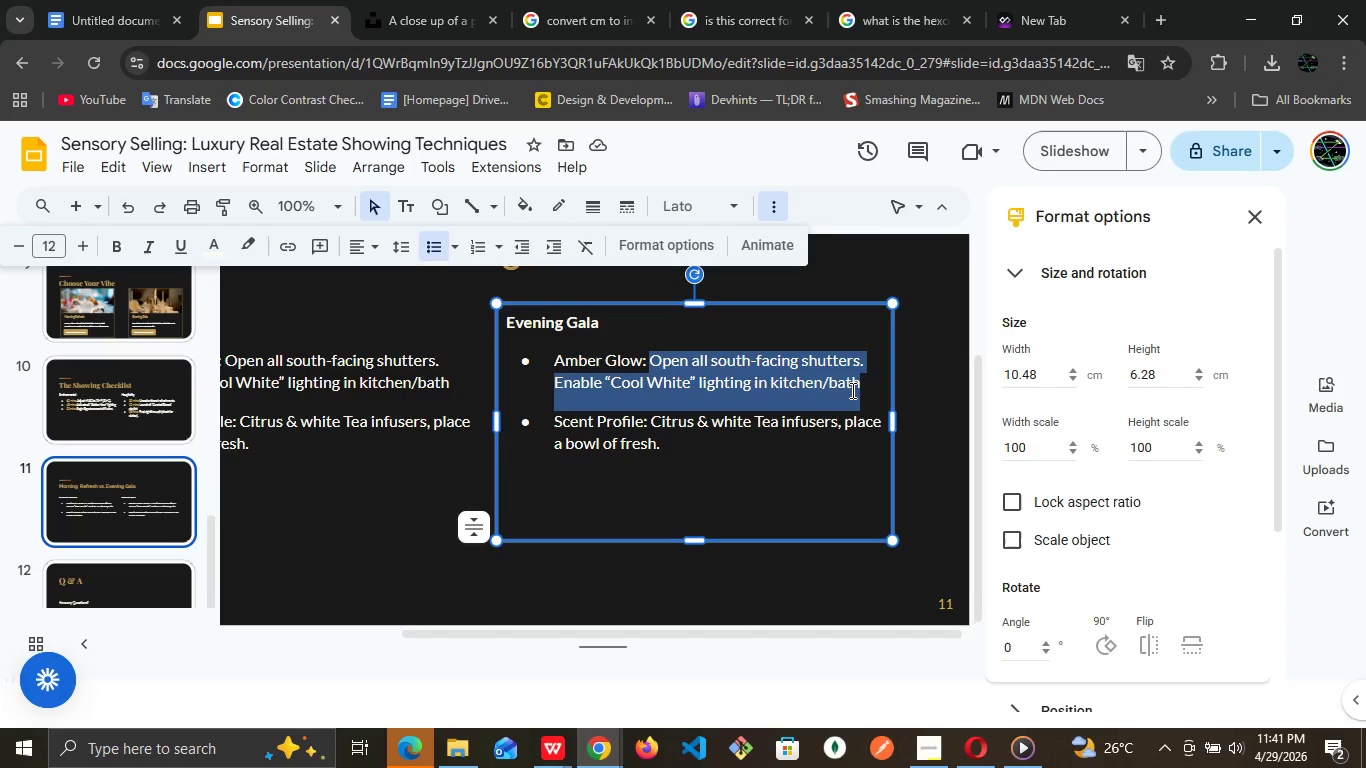 
type(Dim all overhead lights to 30% )
key(Backspace)
type(. Active )
 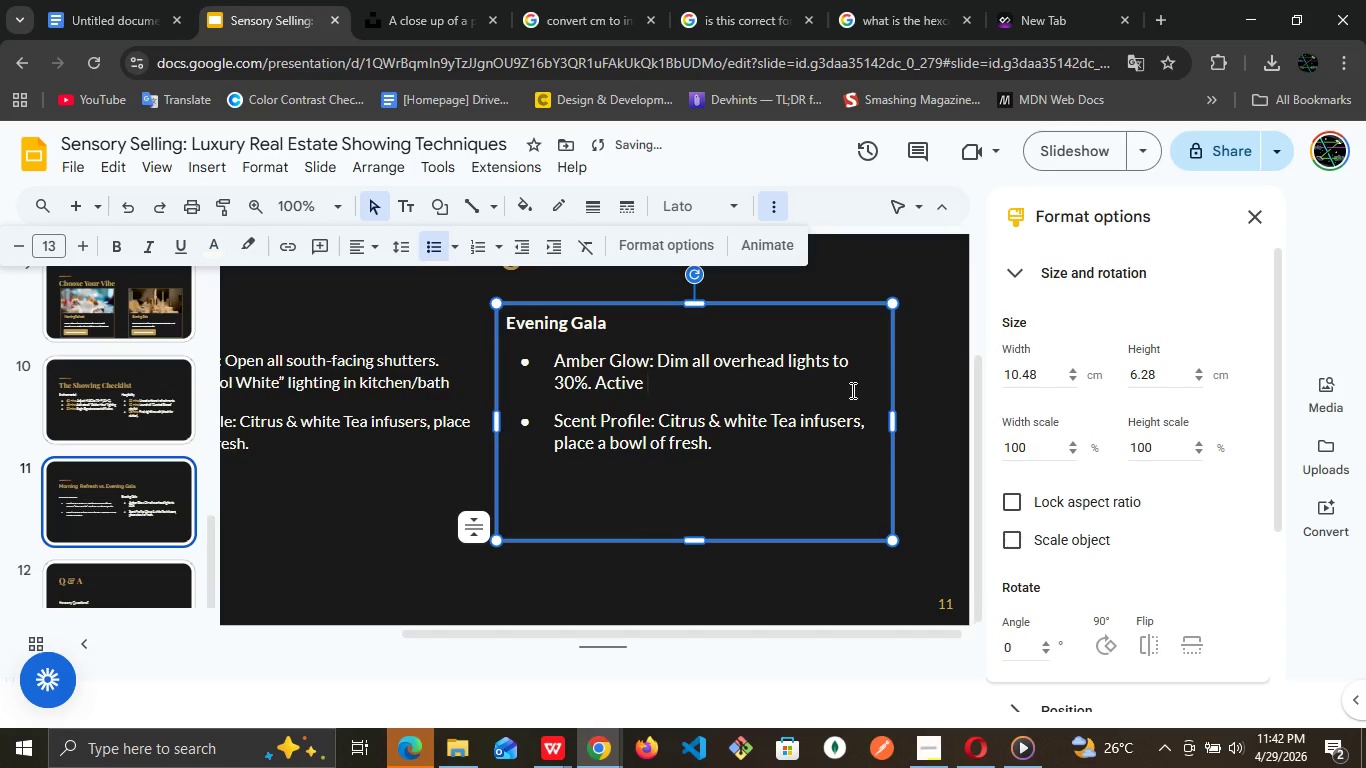 
type(accent)
 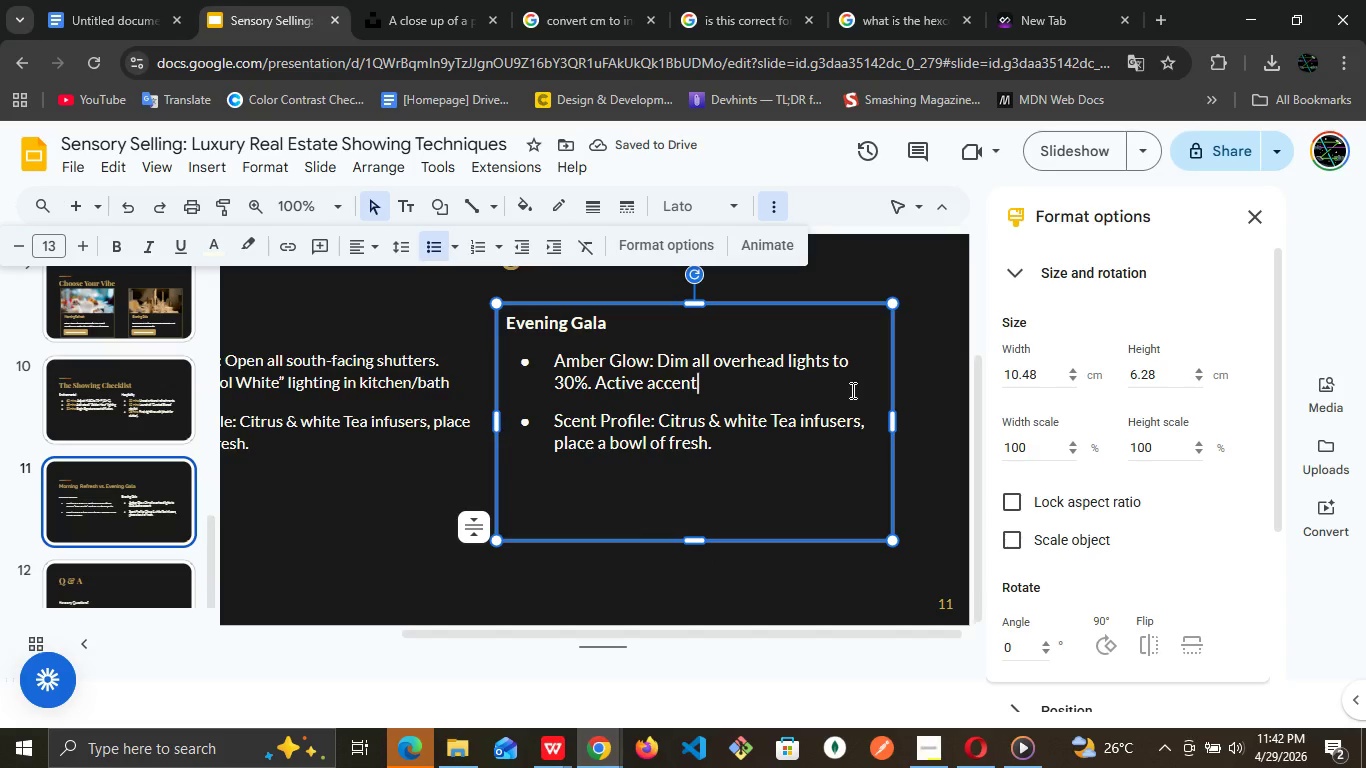 
wait(6.53)
 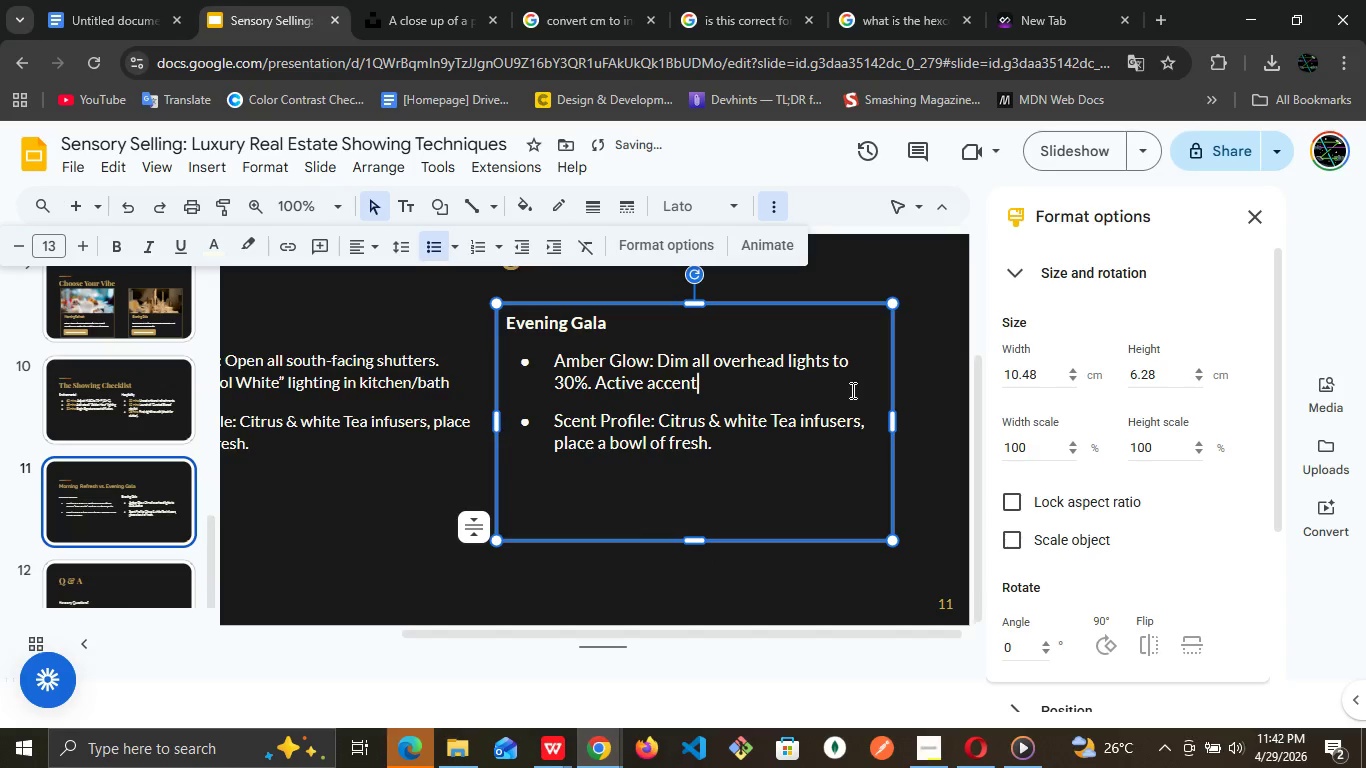 
key(Space)
 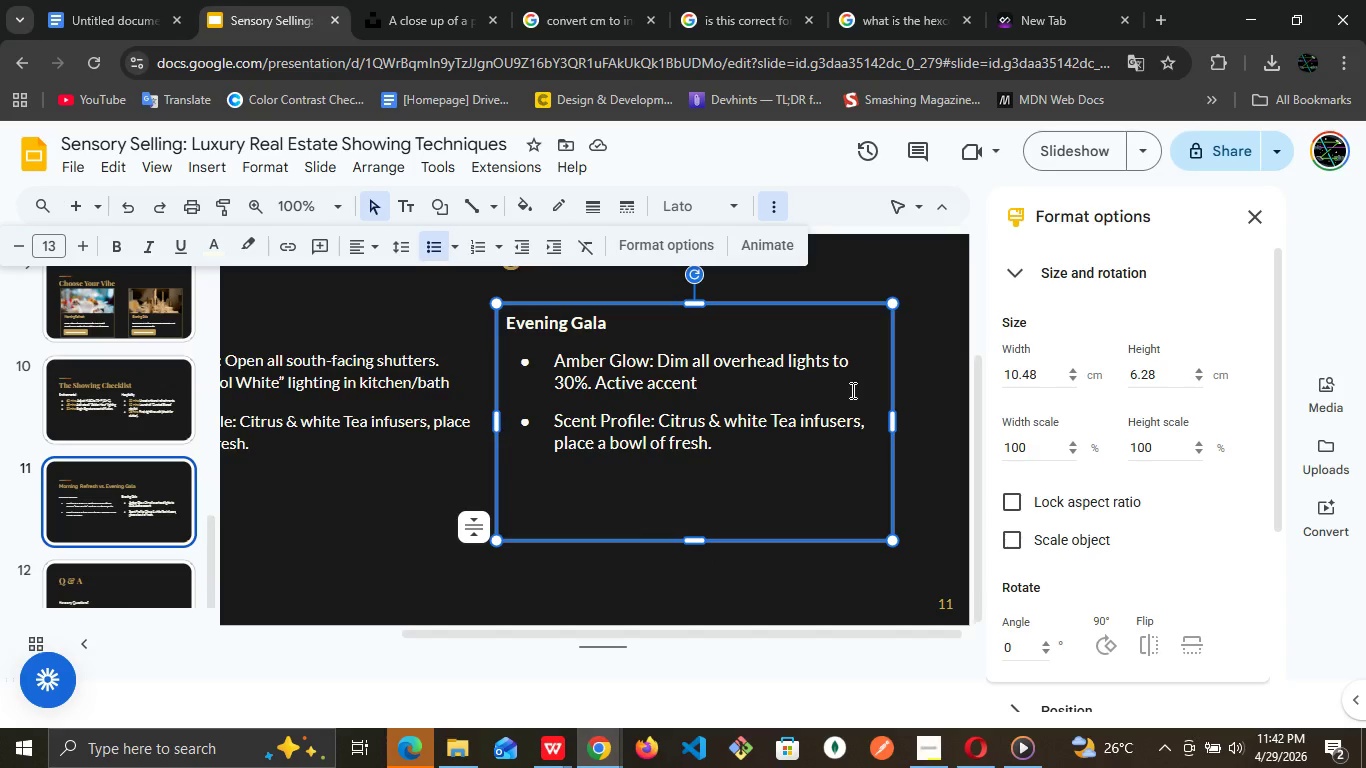 
wait(10.51)
 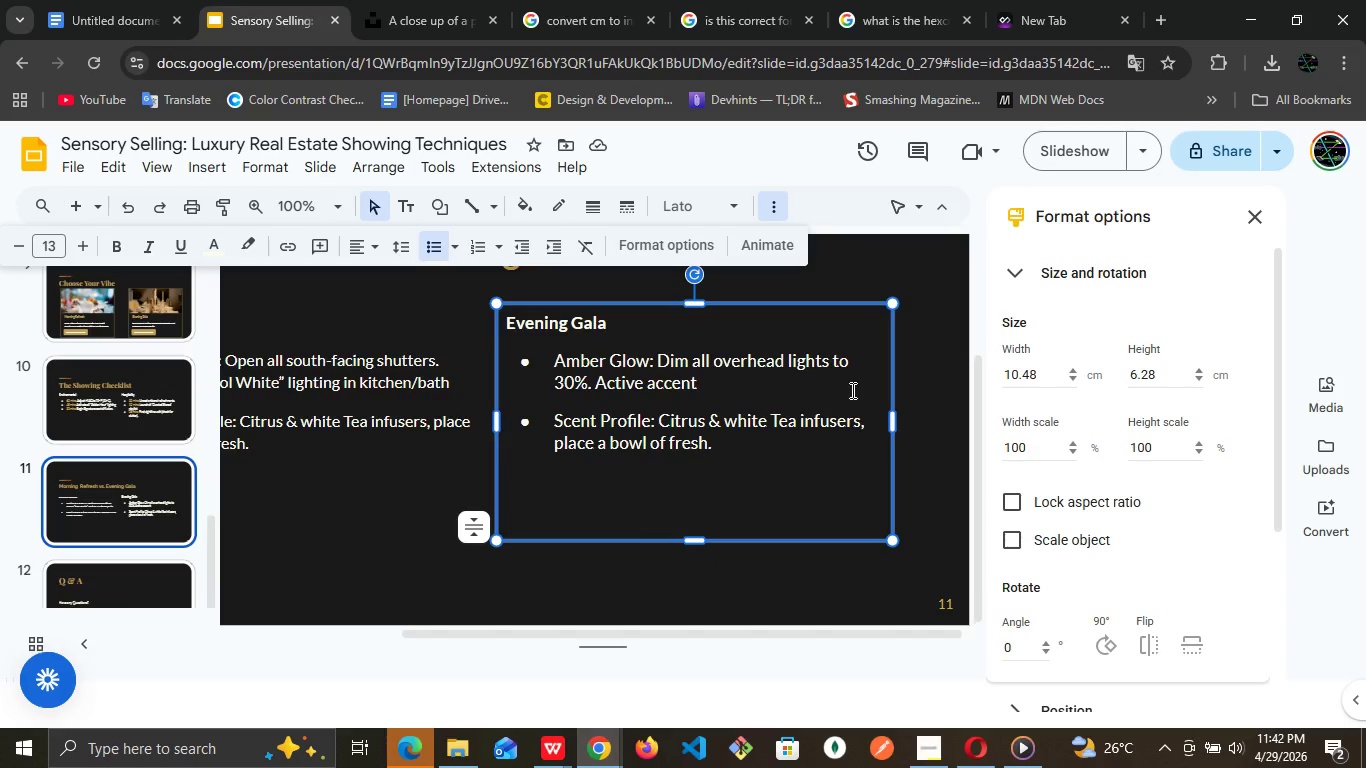 
key(Backspace)
 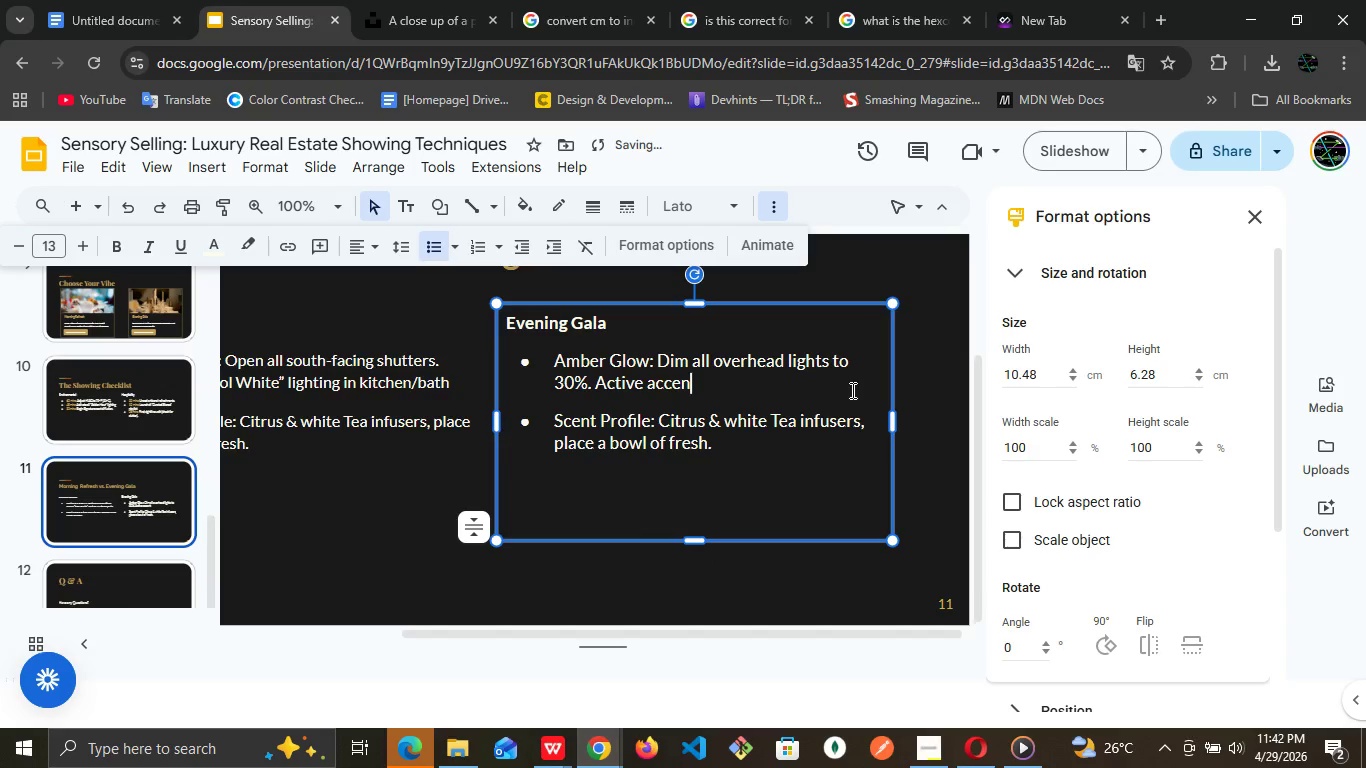 
key(Backspace)
 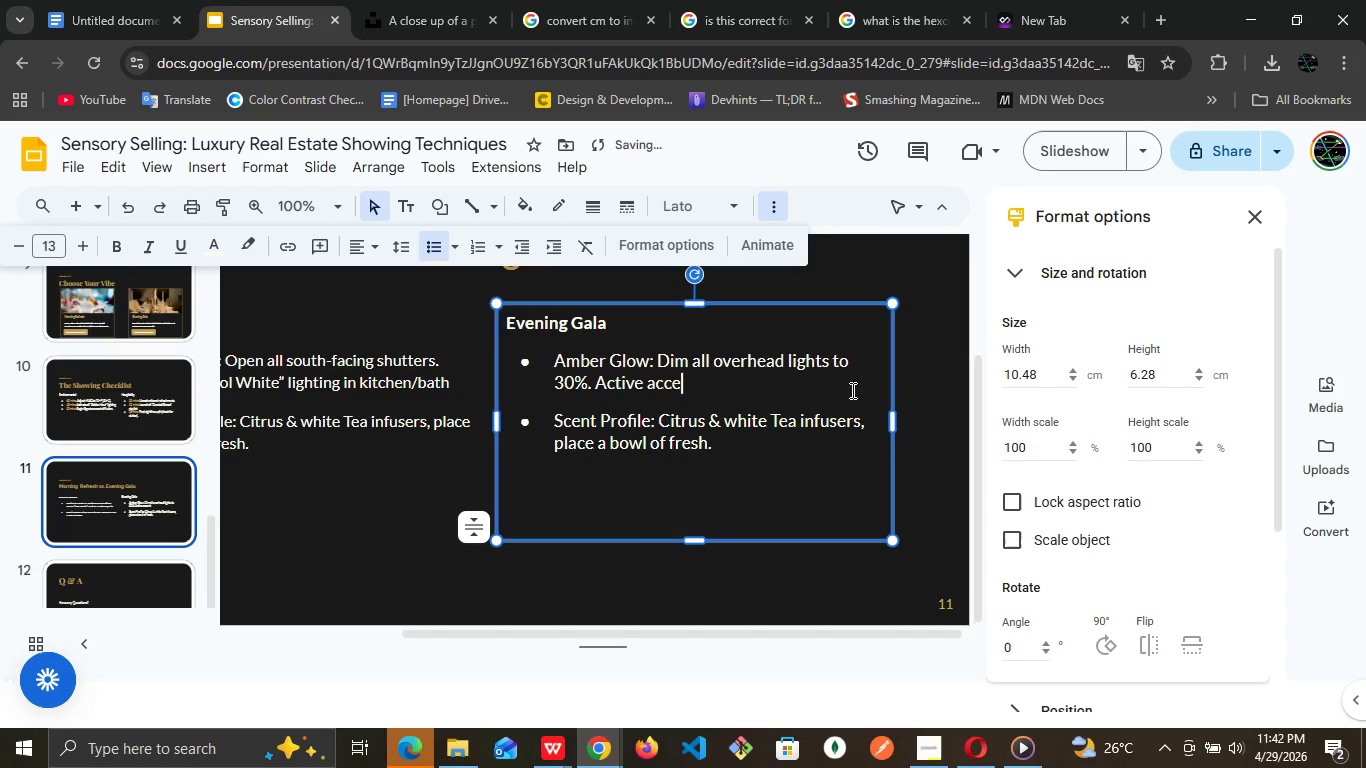 
key(Backspace)
 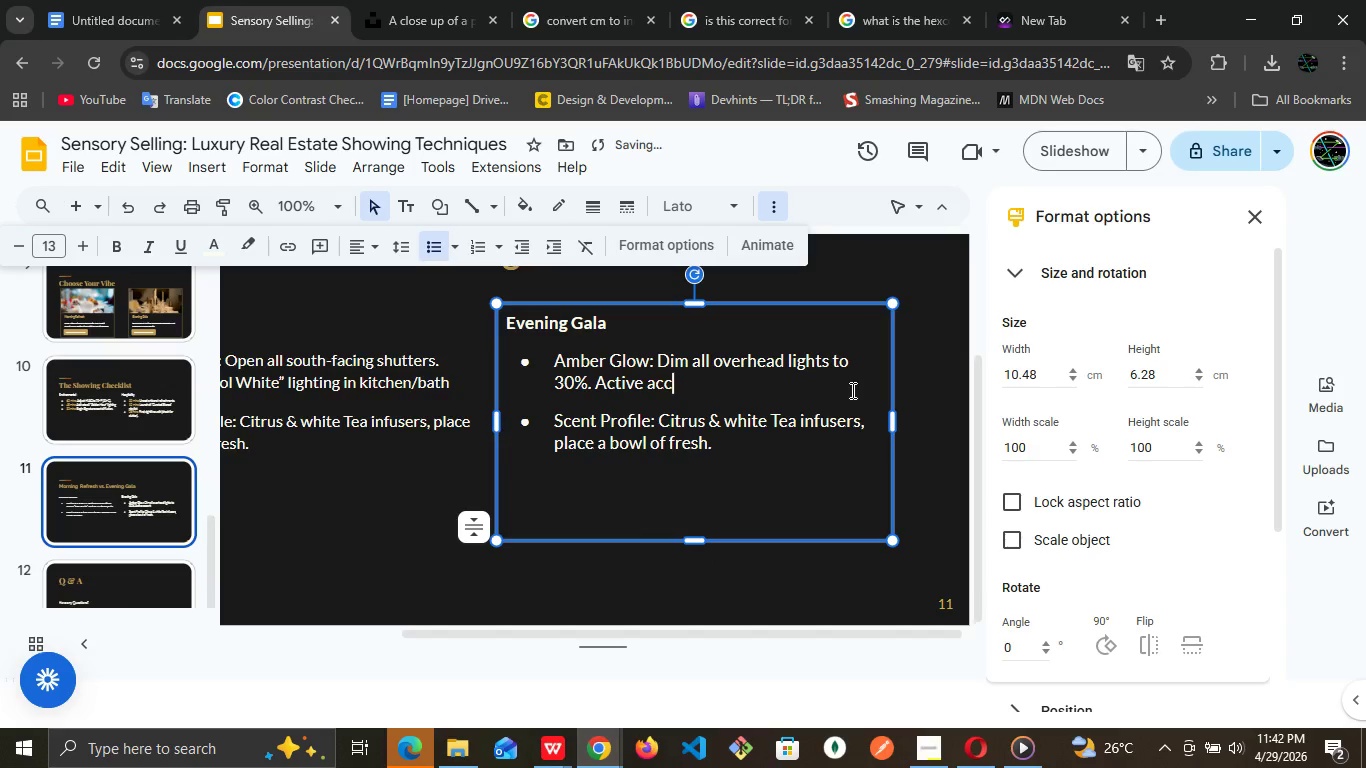 
key(Backspace)
 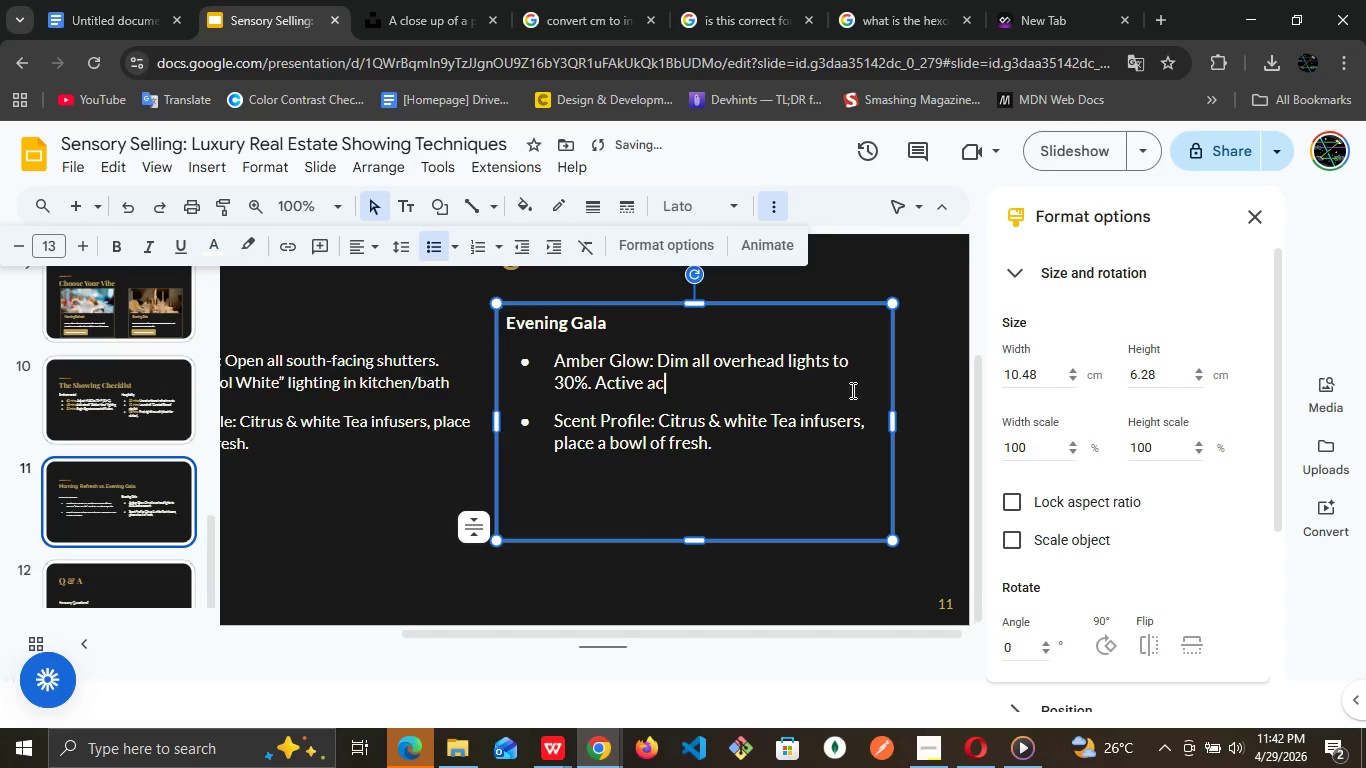 
key(Backspace)
 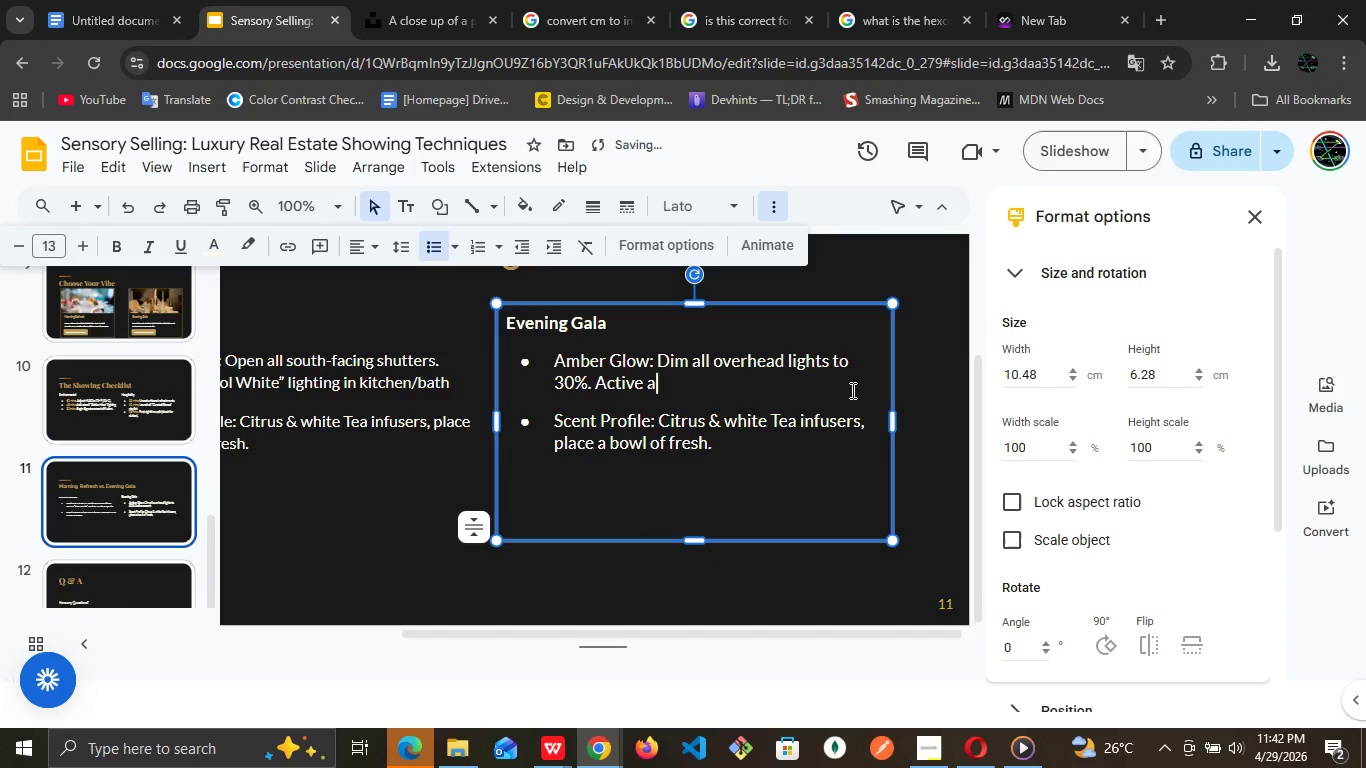 
key(Backspace)
 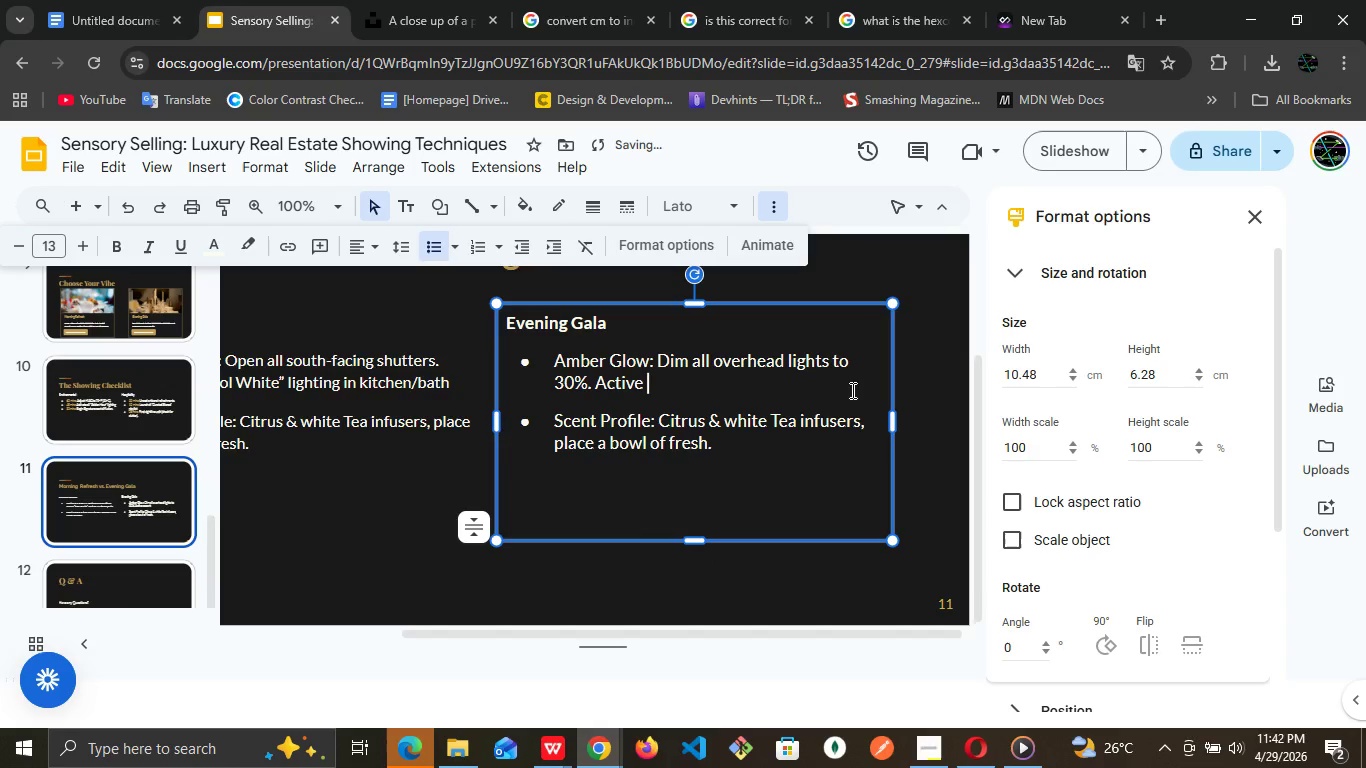 
key(Backspace)
 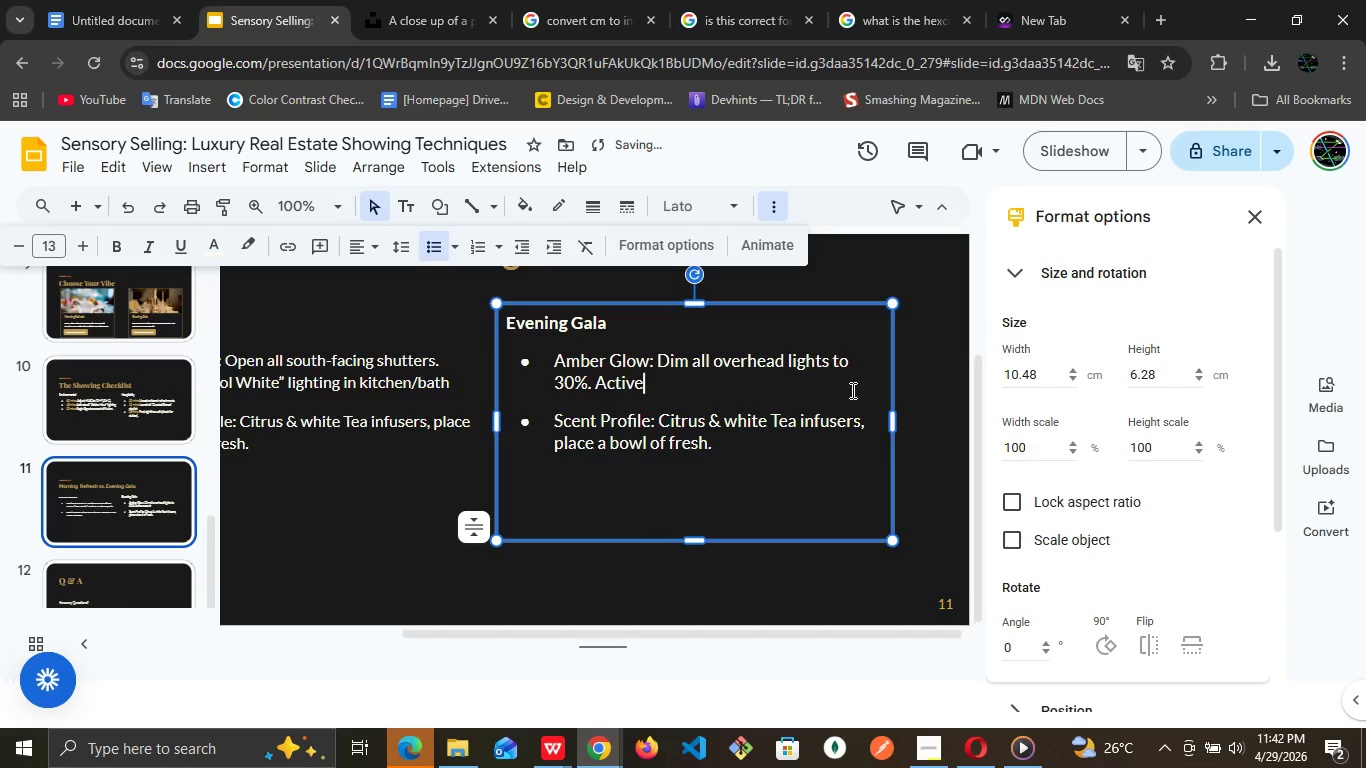 
key(Backspace)
 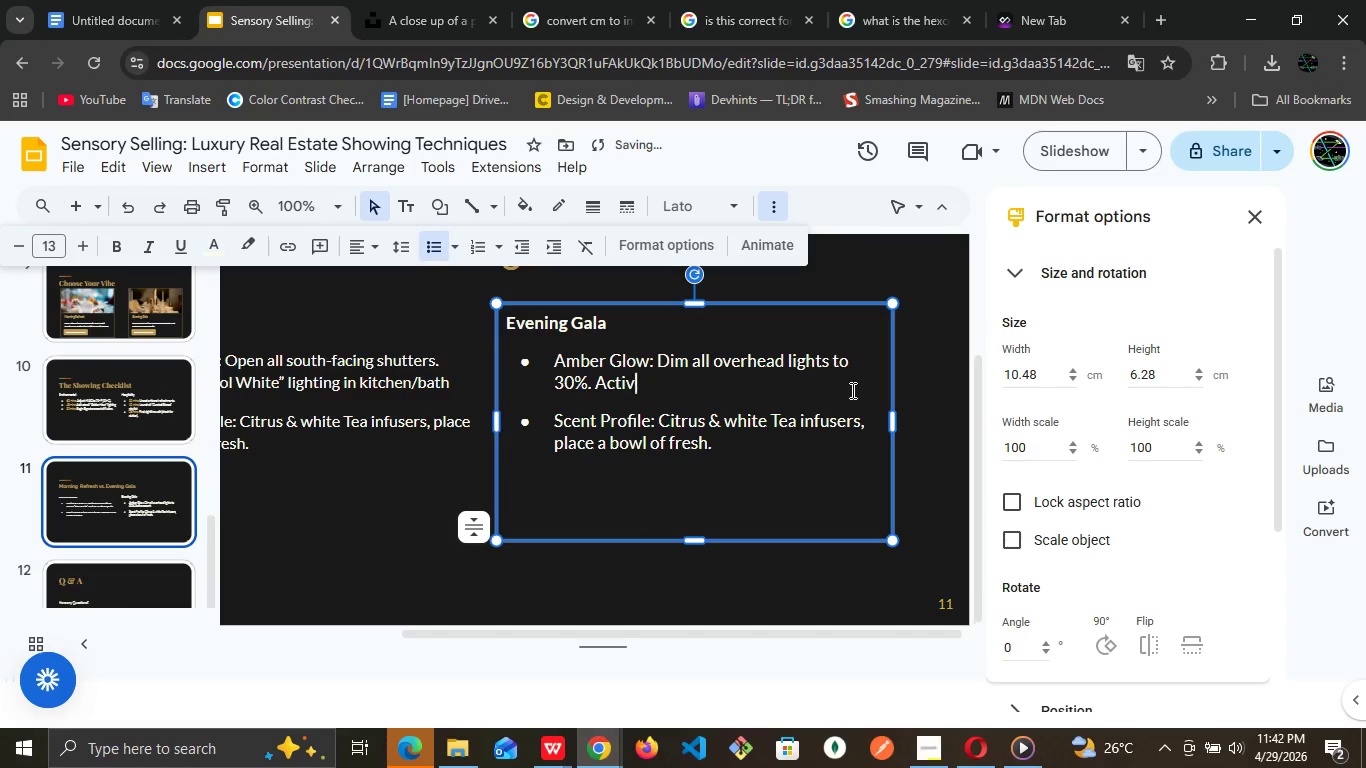 
key(Backspace)
 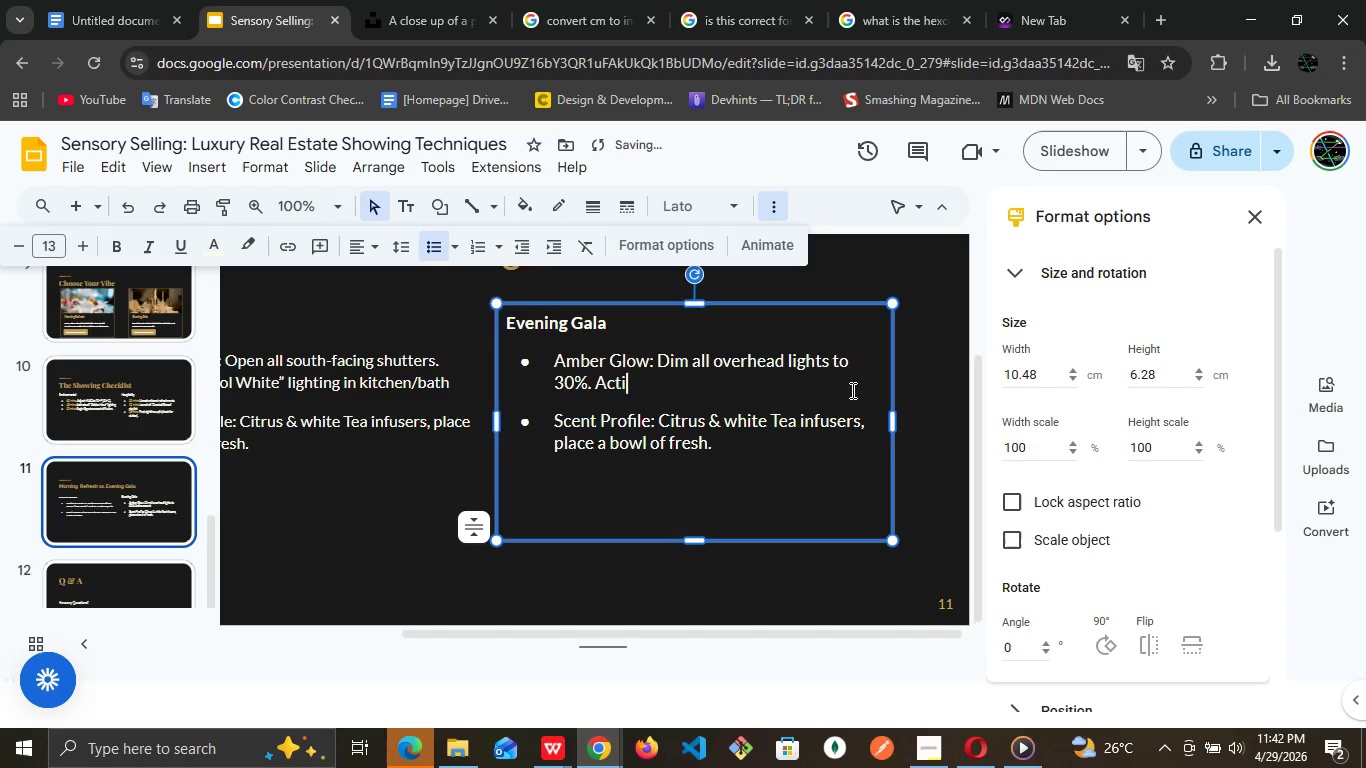 
key(Backspace)
 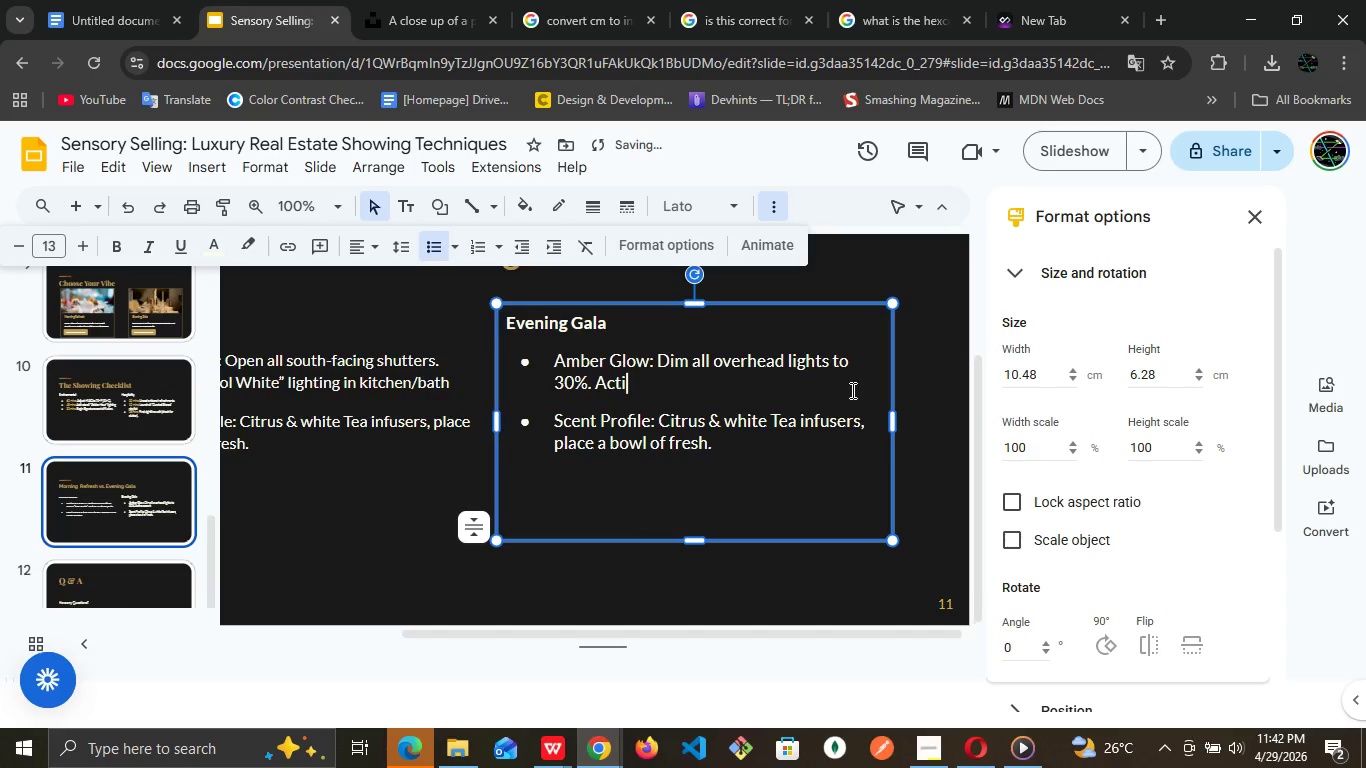 
key(Backspace)
 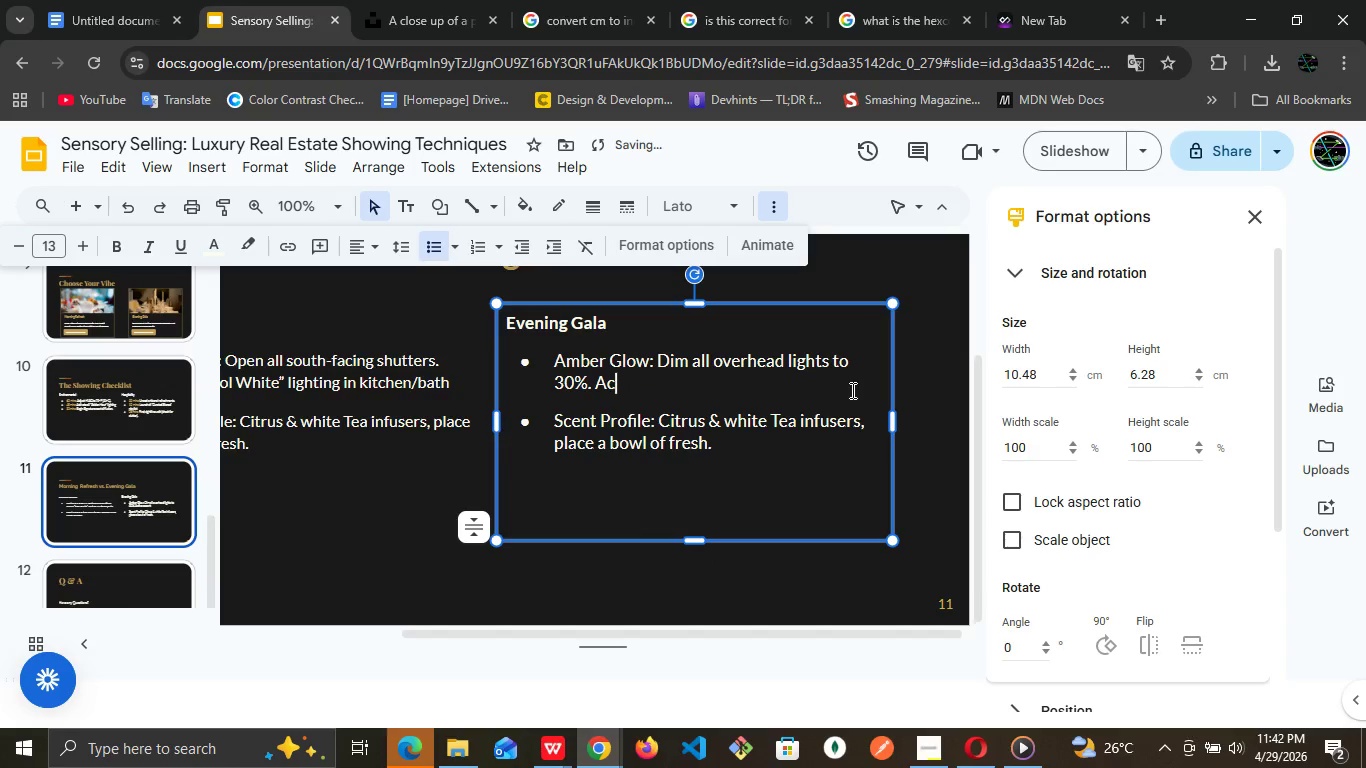 
key(Backspace)
 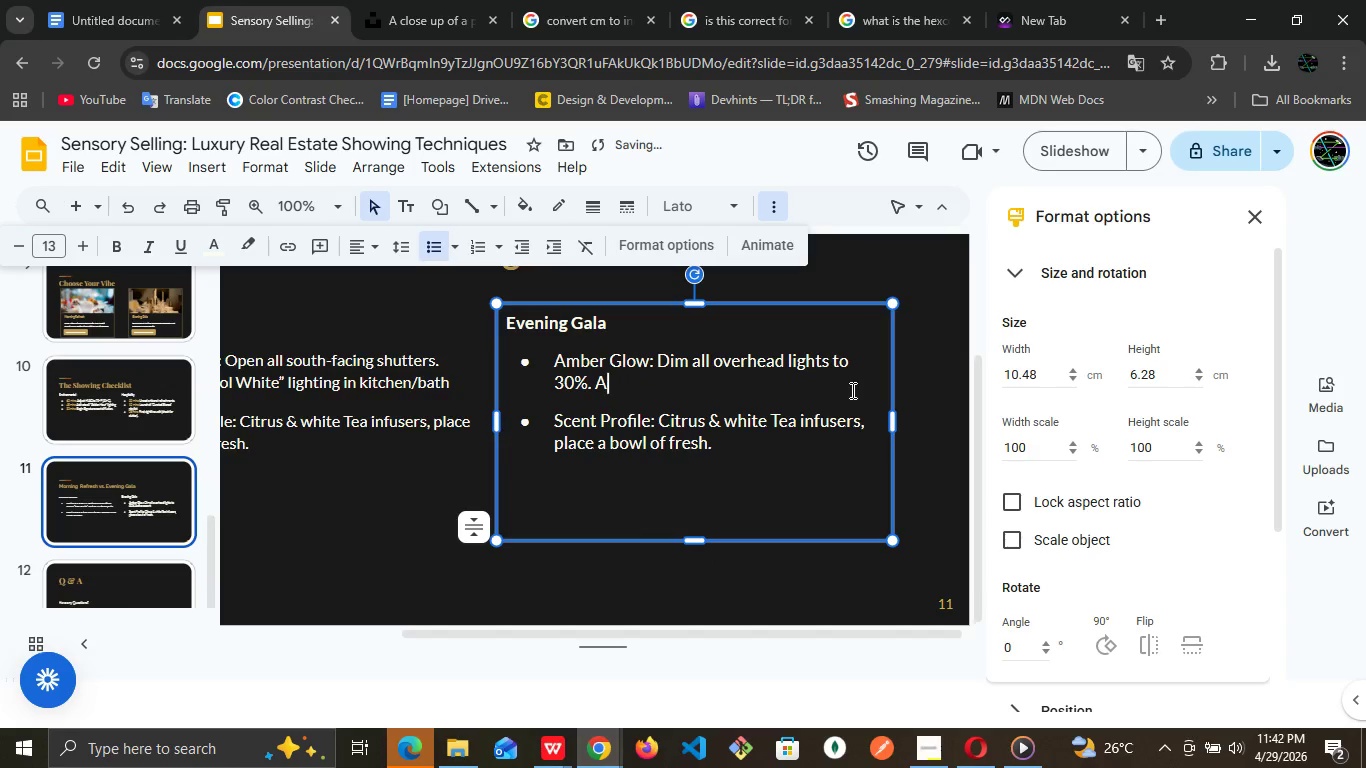 
key(Backspace)
 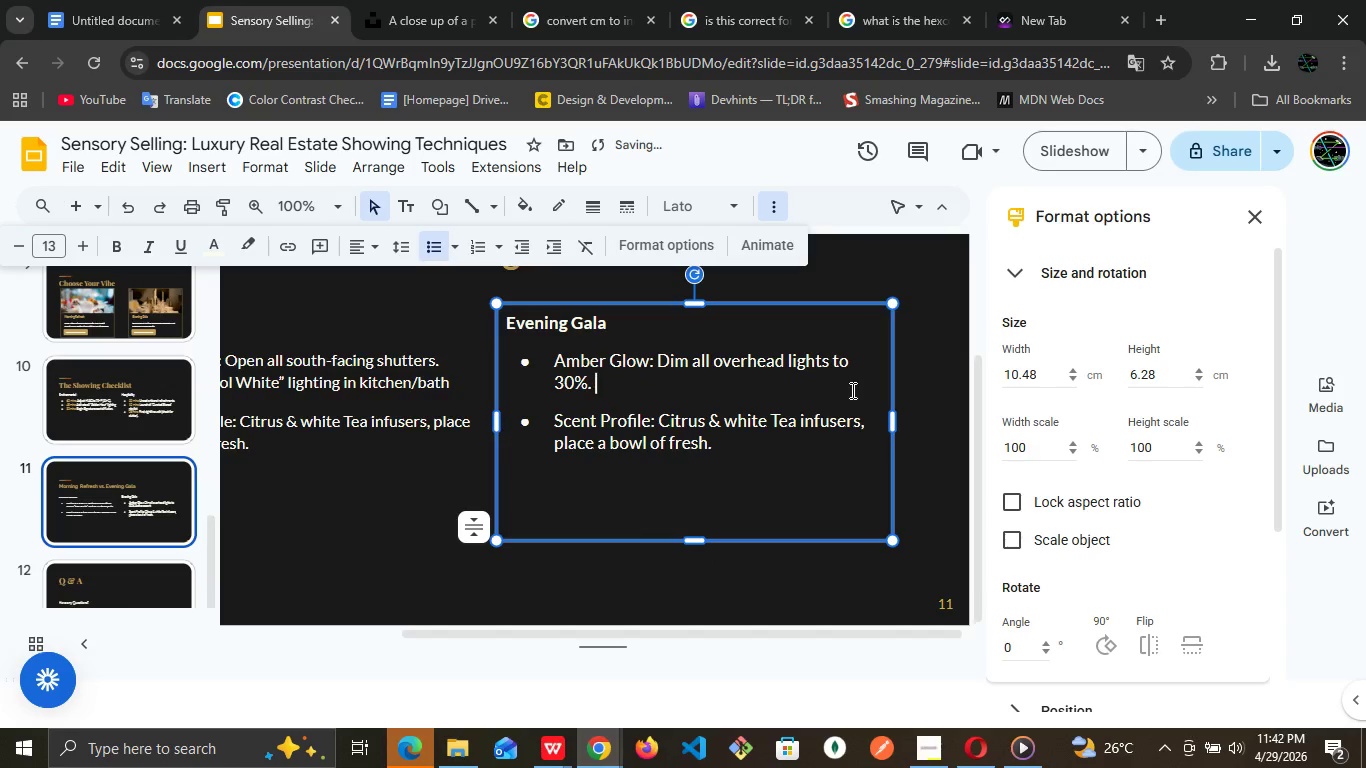 
key(Backspace)
 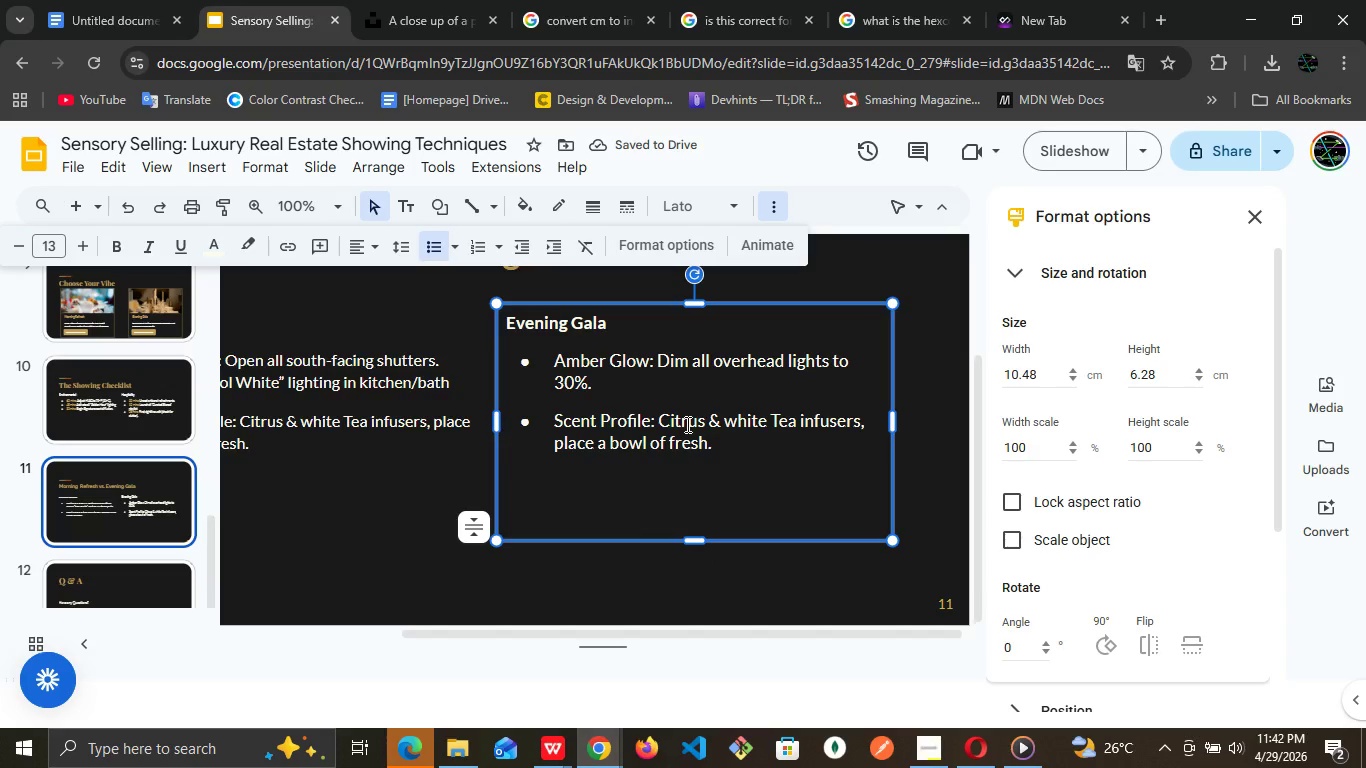 
wait(5.91)
 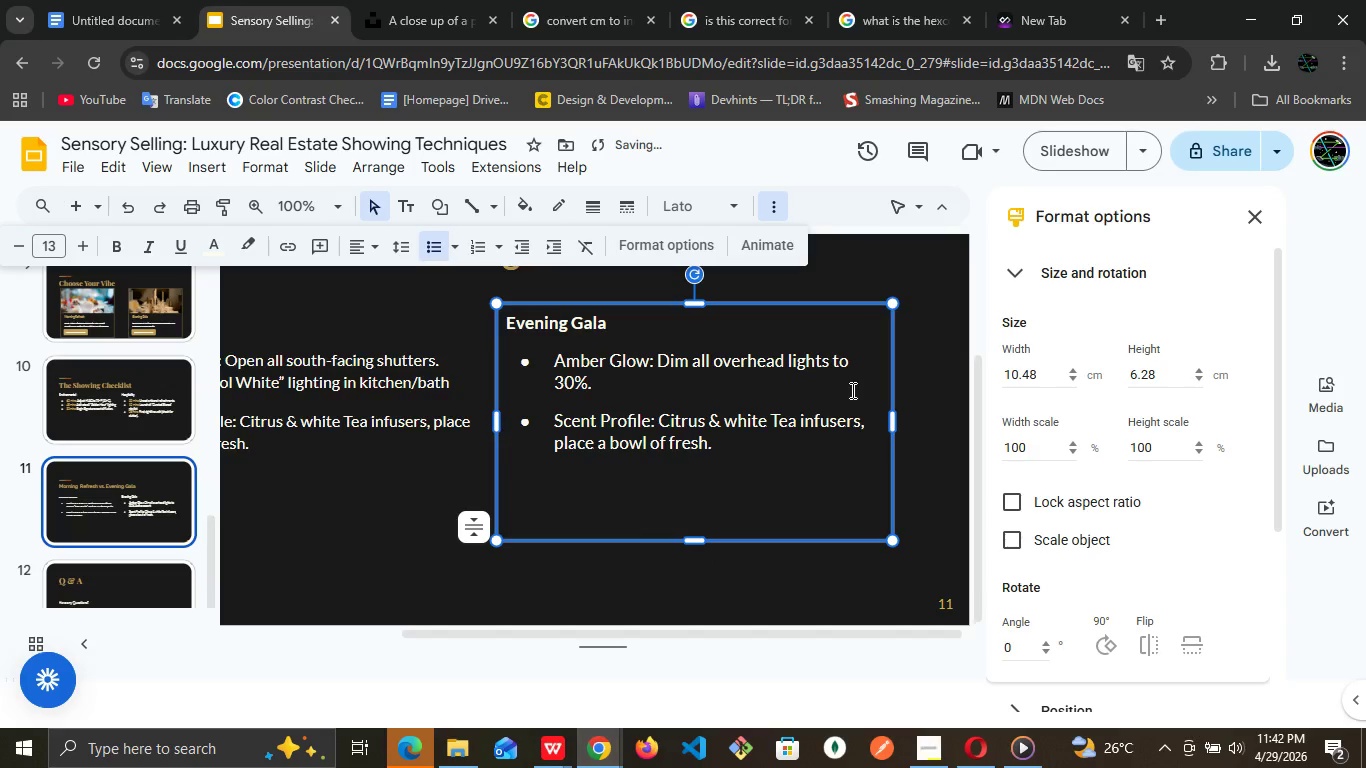 
left_click([650, 422])
 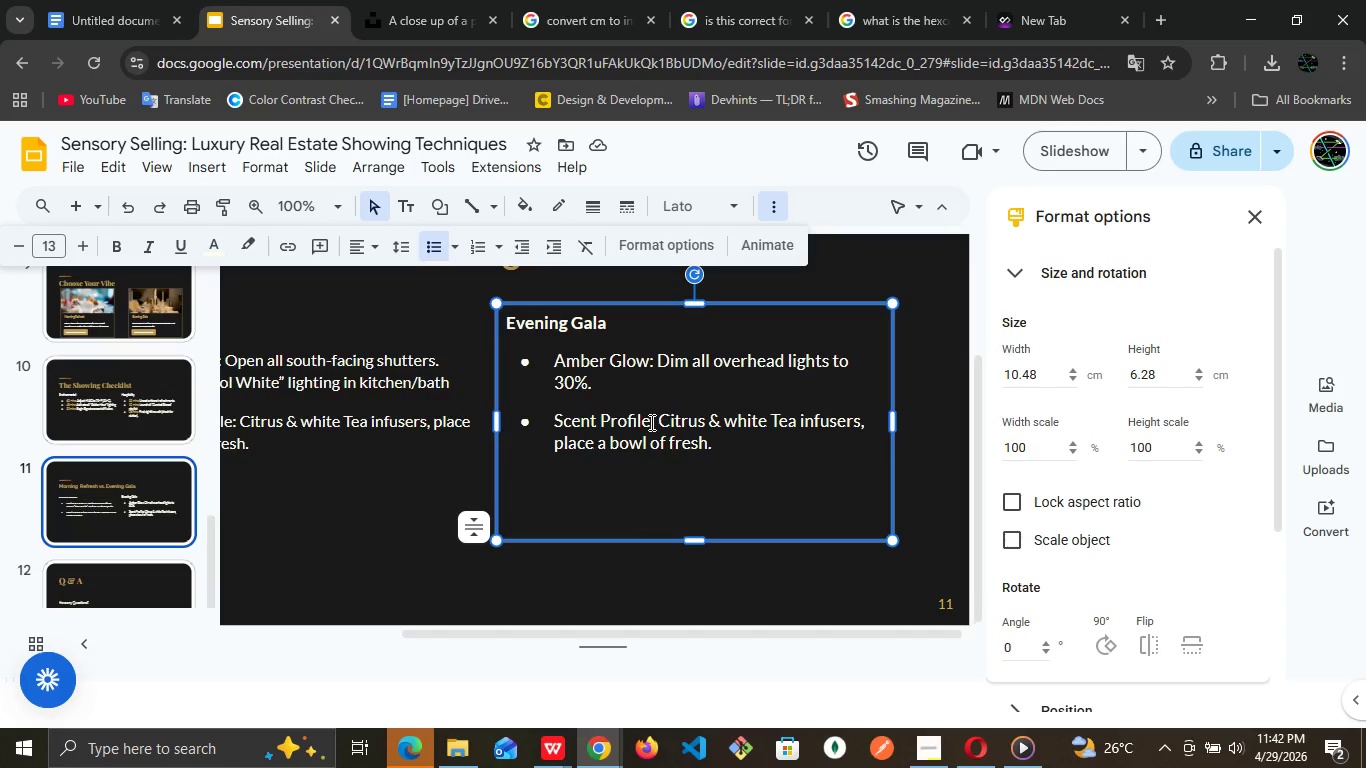 
wait(13.61)
 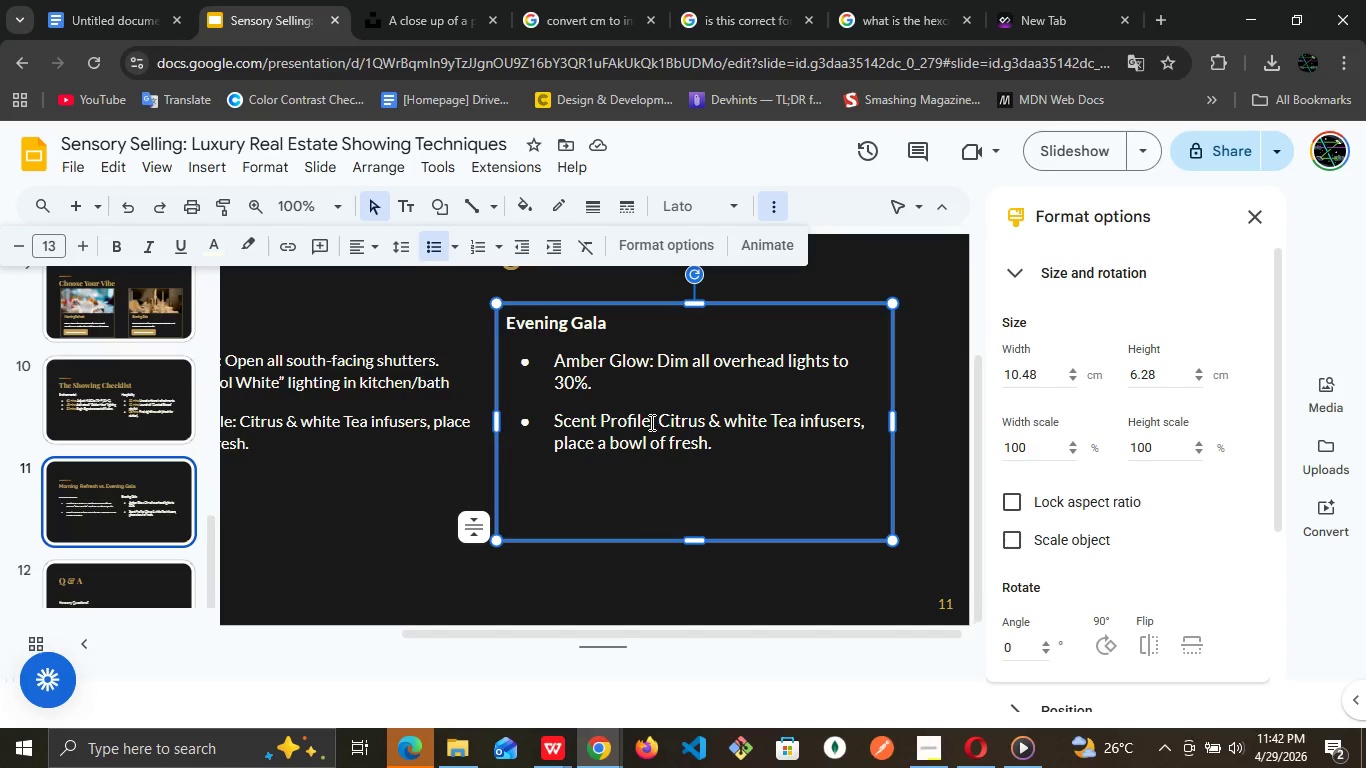 
left_click([661, 417])
 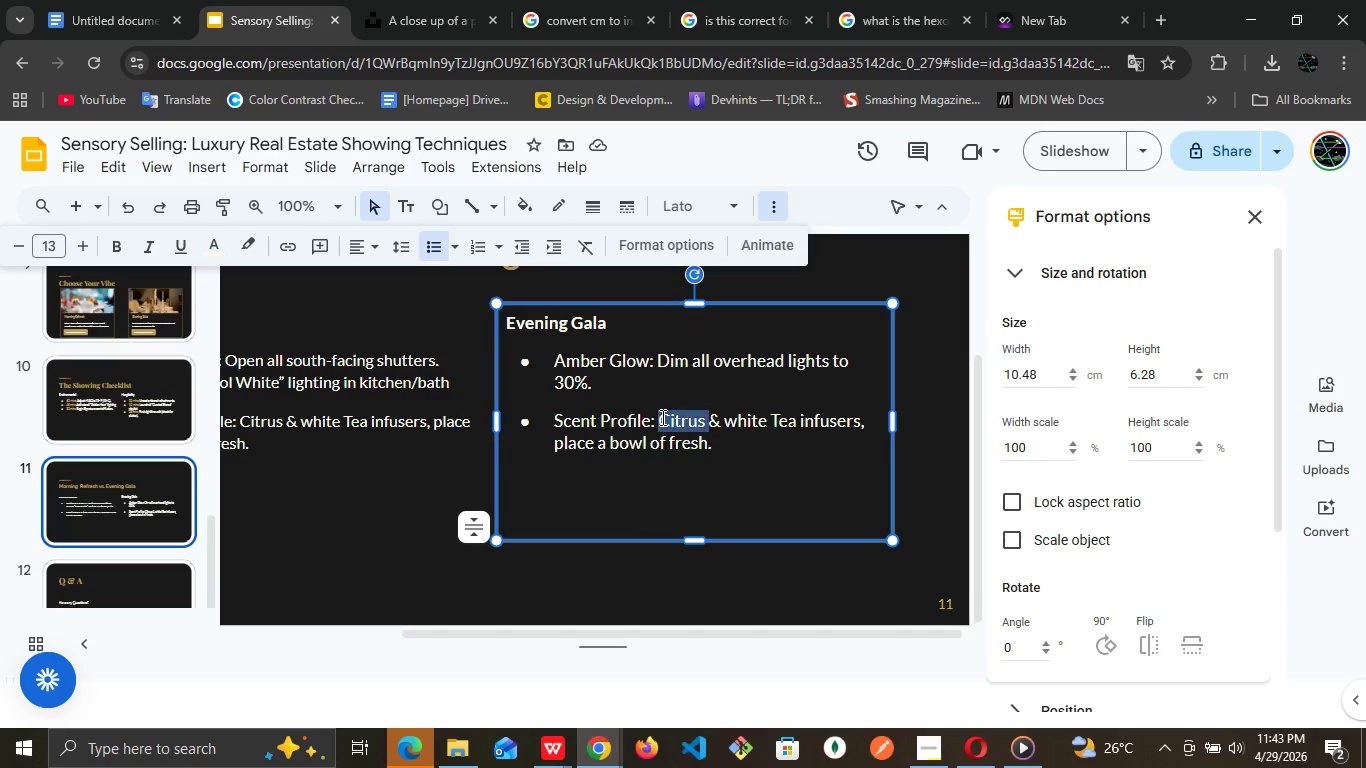 
left_click_drag(start_coordinate=[661, 417], to_coordinate=[711, 438])
 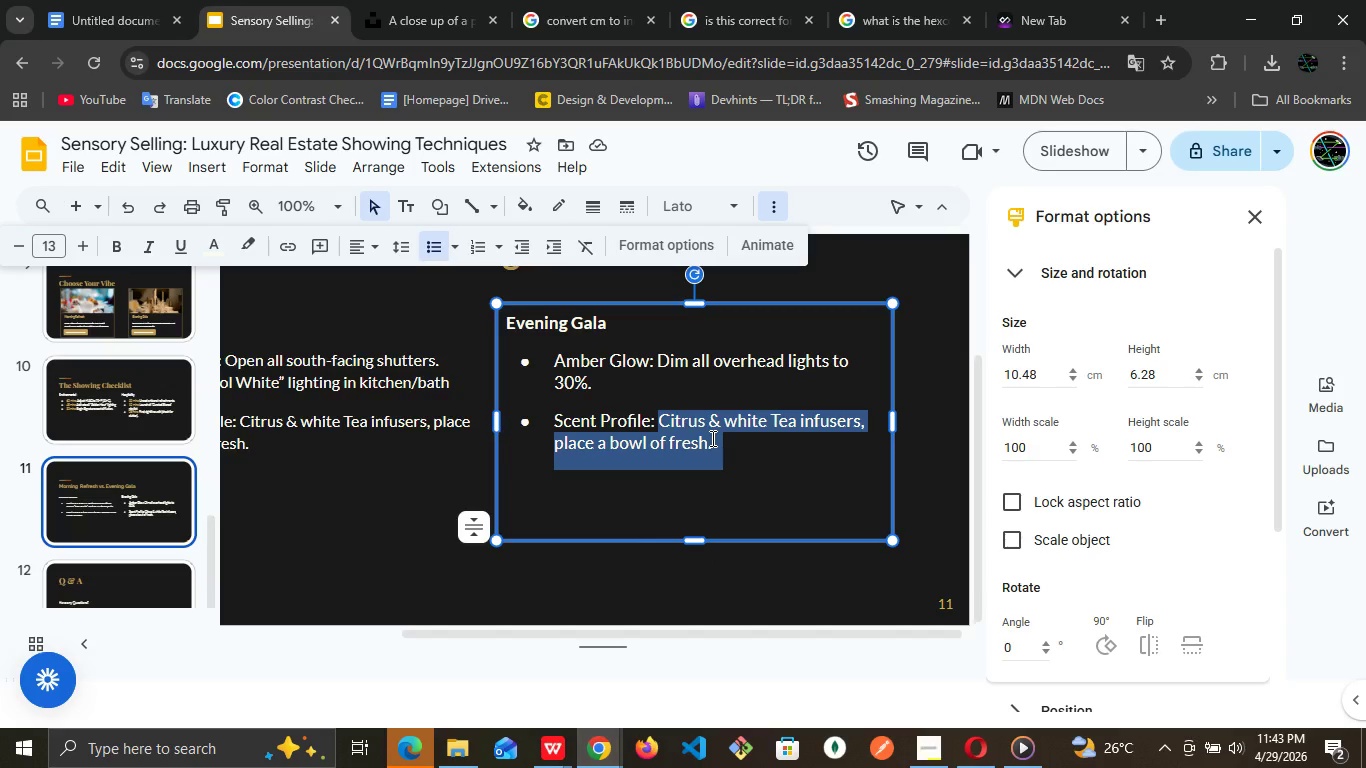 
type(Sandalwood & Leather)
 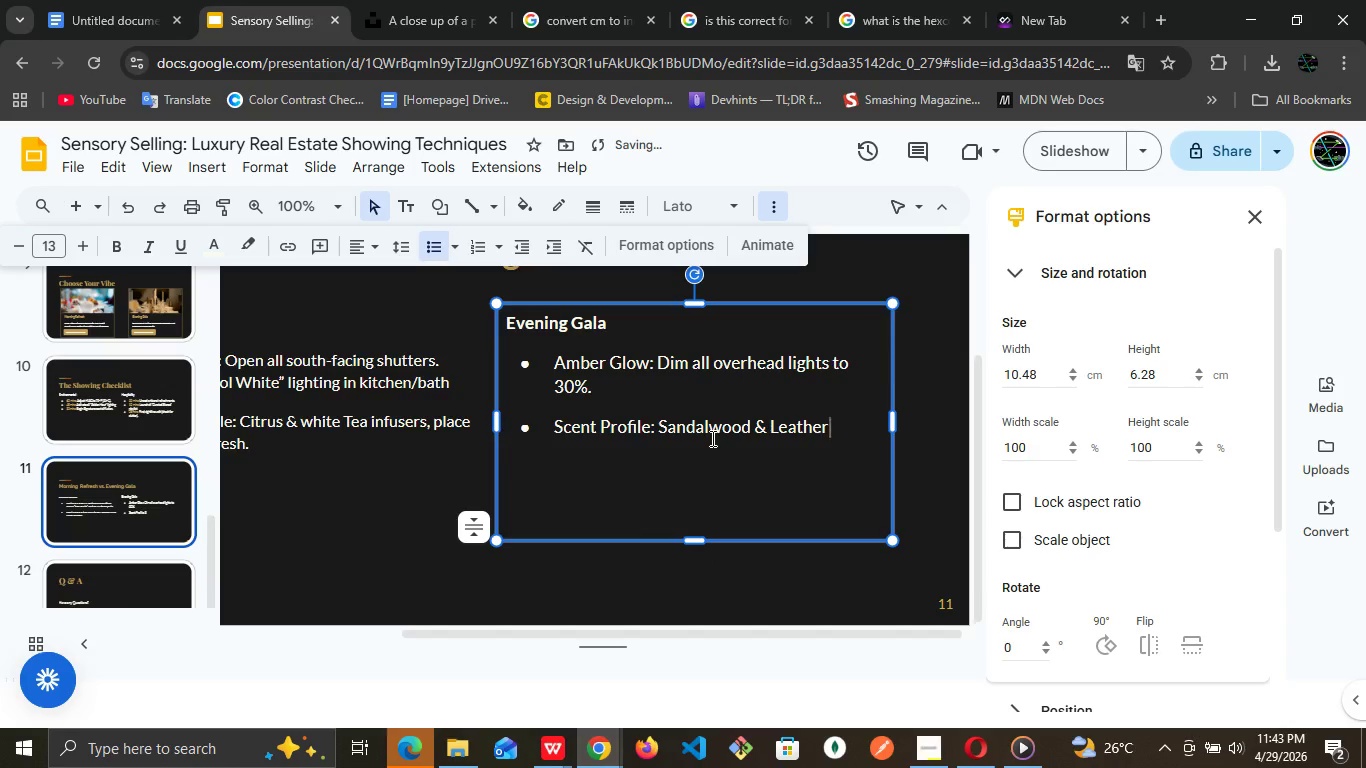 
wait(7.08)
 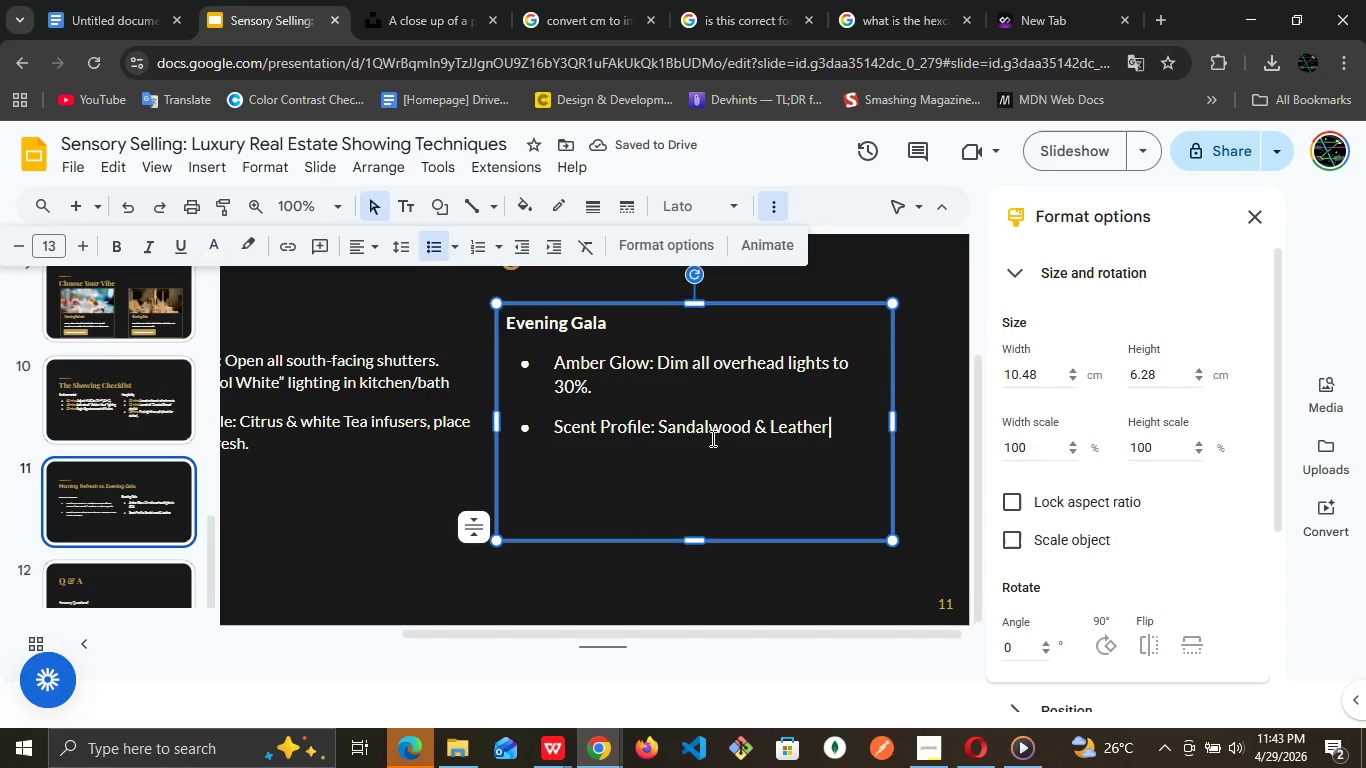 
type( or Amber diffusers. Light a fire in the hearth if )
 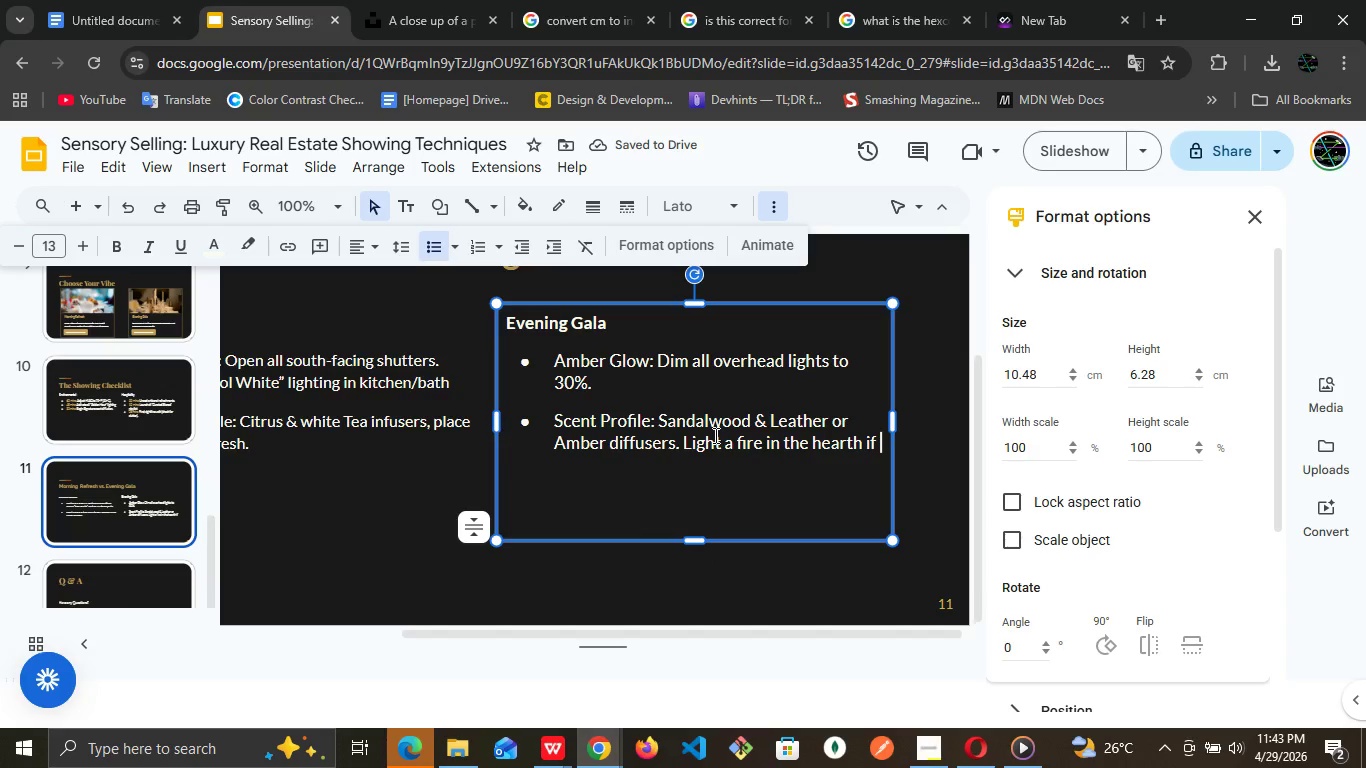 
wait(6.23)
 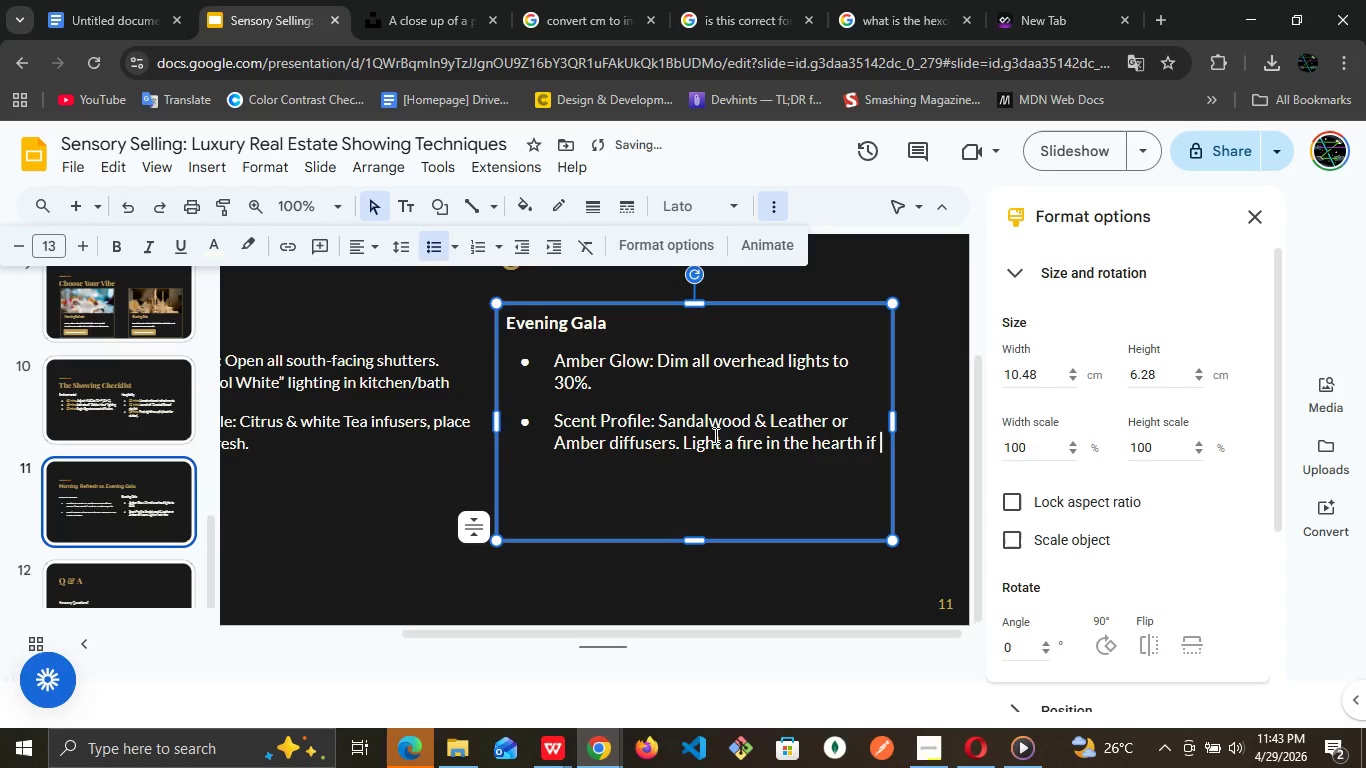 
hold_key(key=Backspace, duration=0.95)
 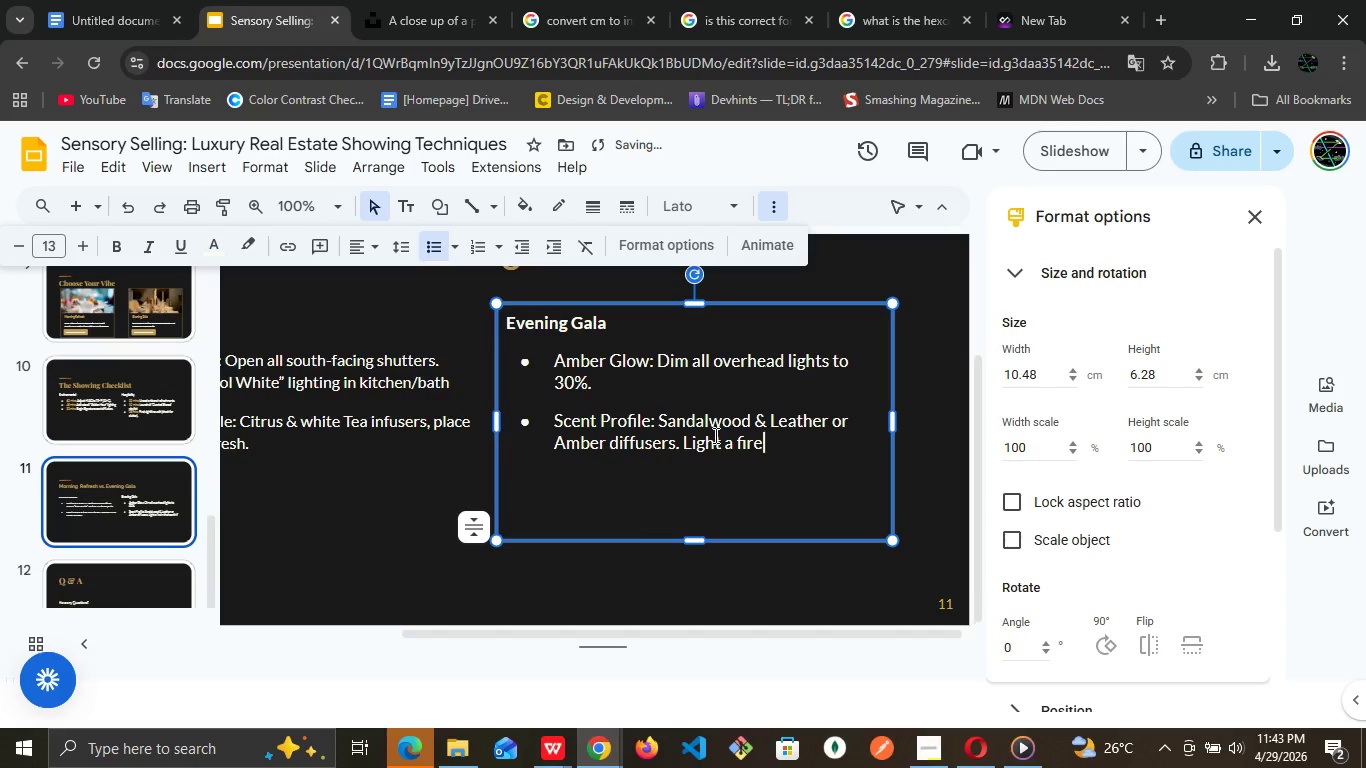 
key(Backspace)
 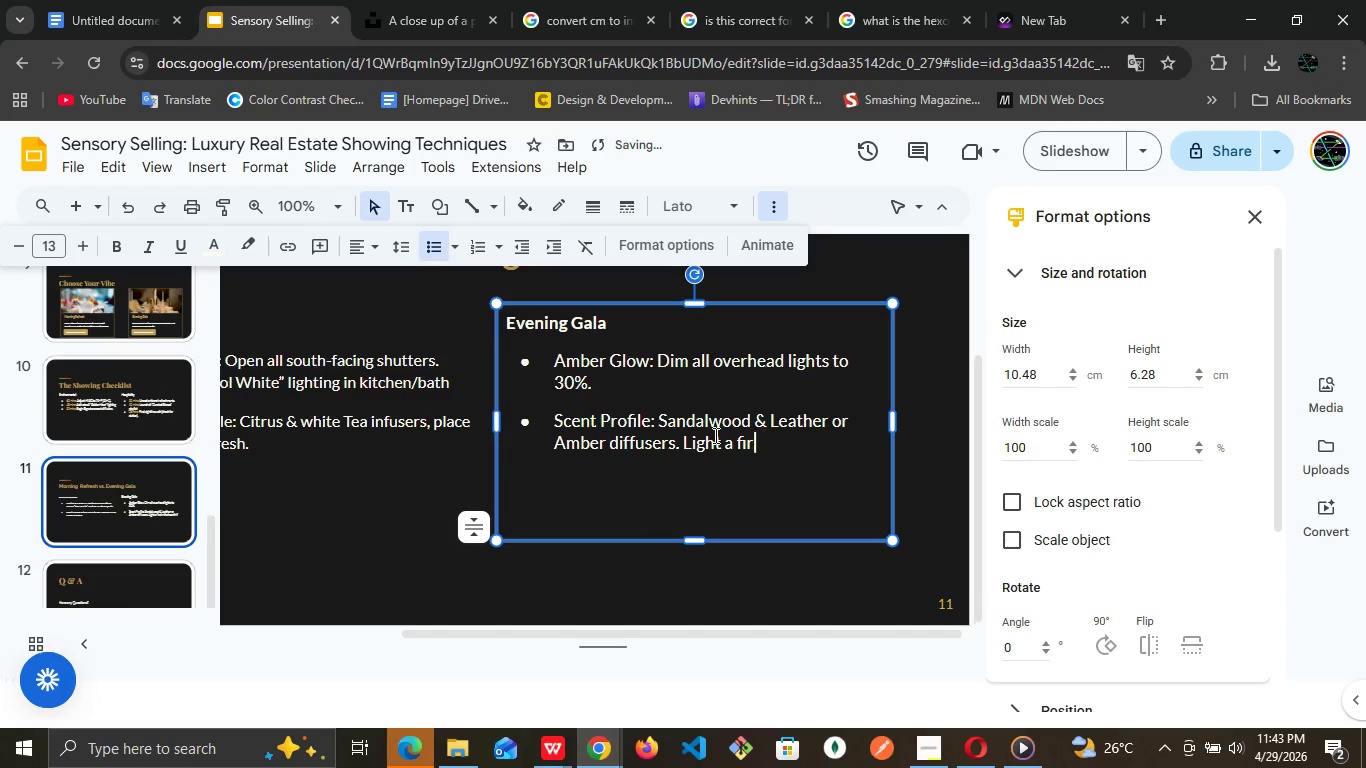 
key(Backspace)
 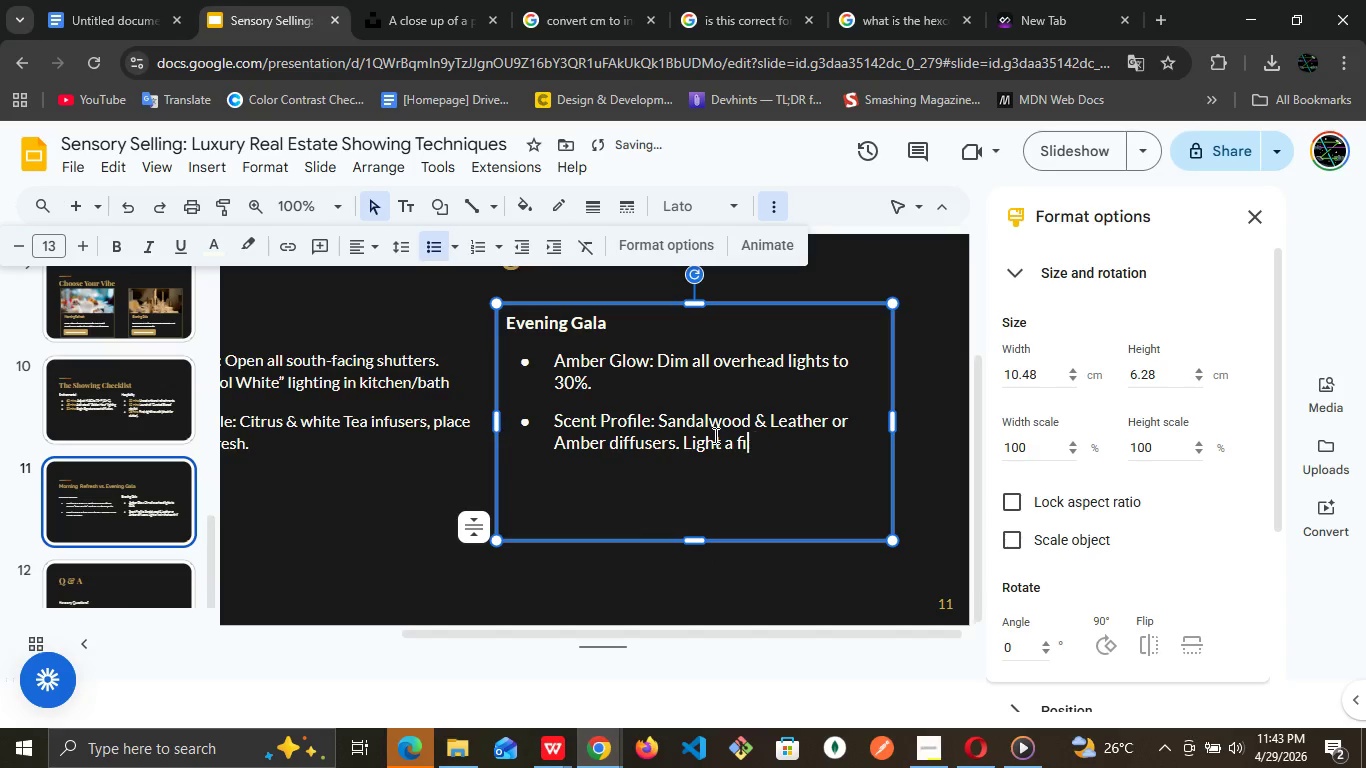 
key(Backspace)
 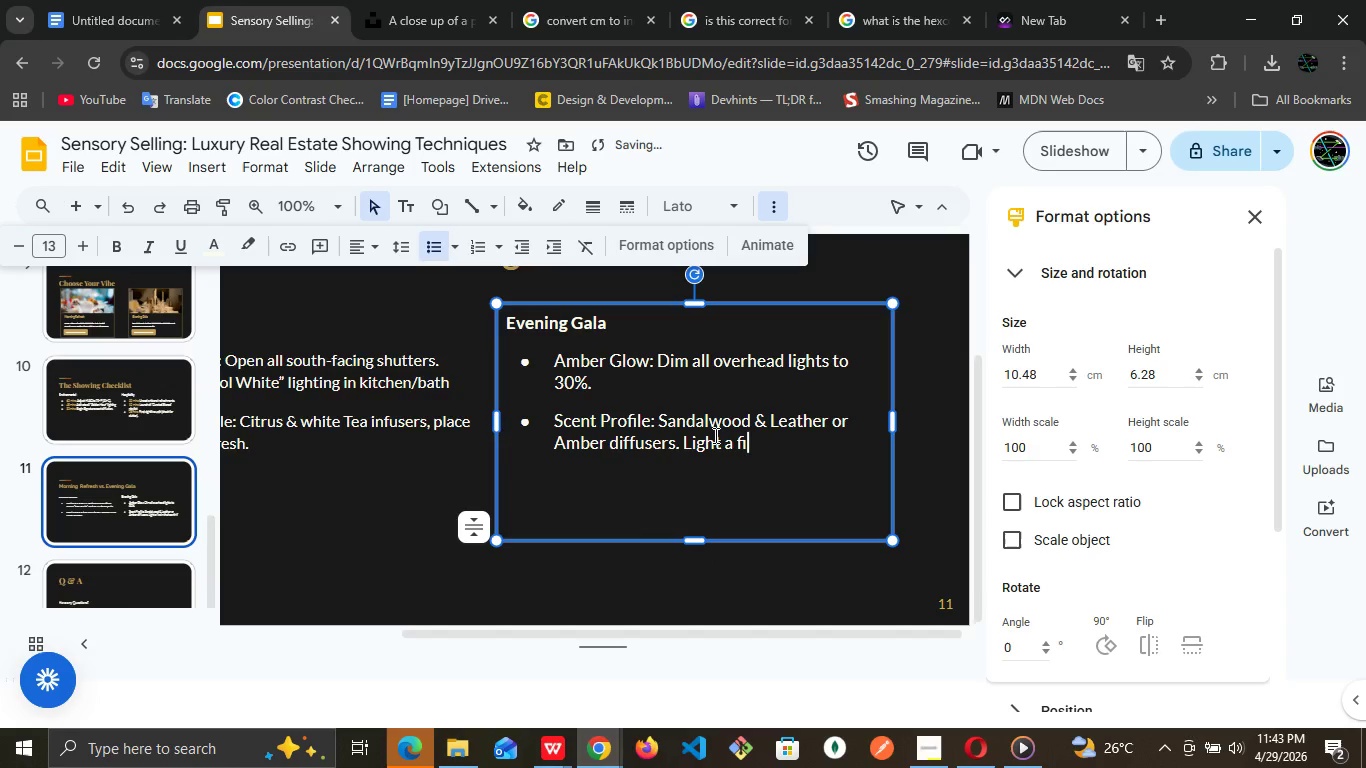 
key(Backspace)
 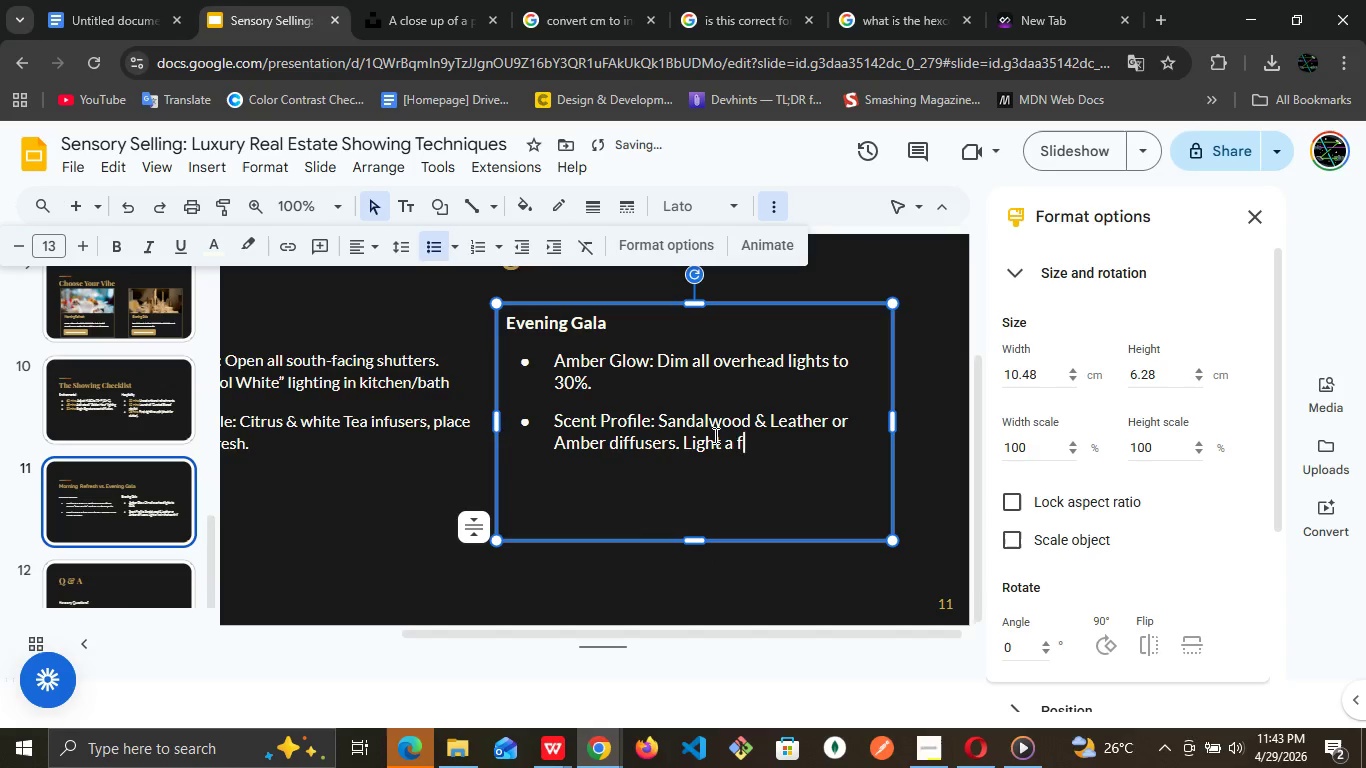 
key(Backspace)
 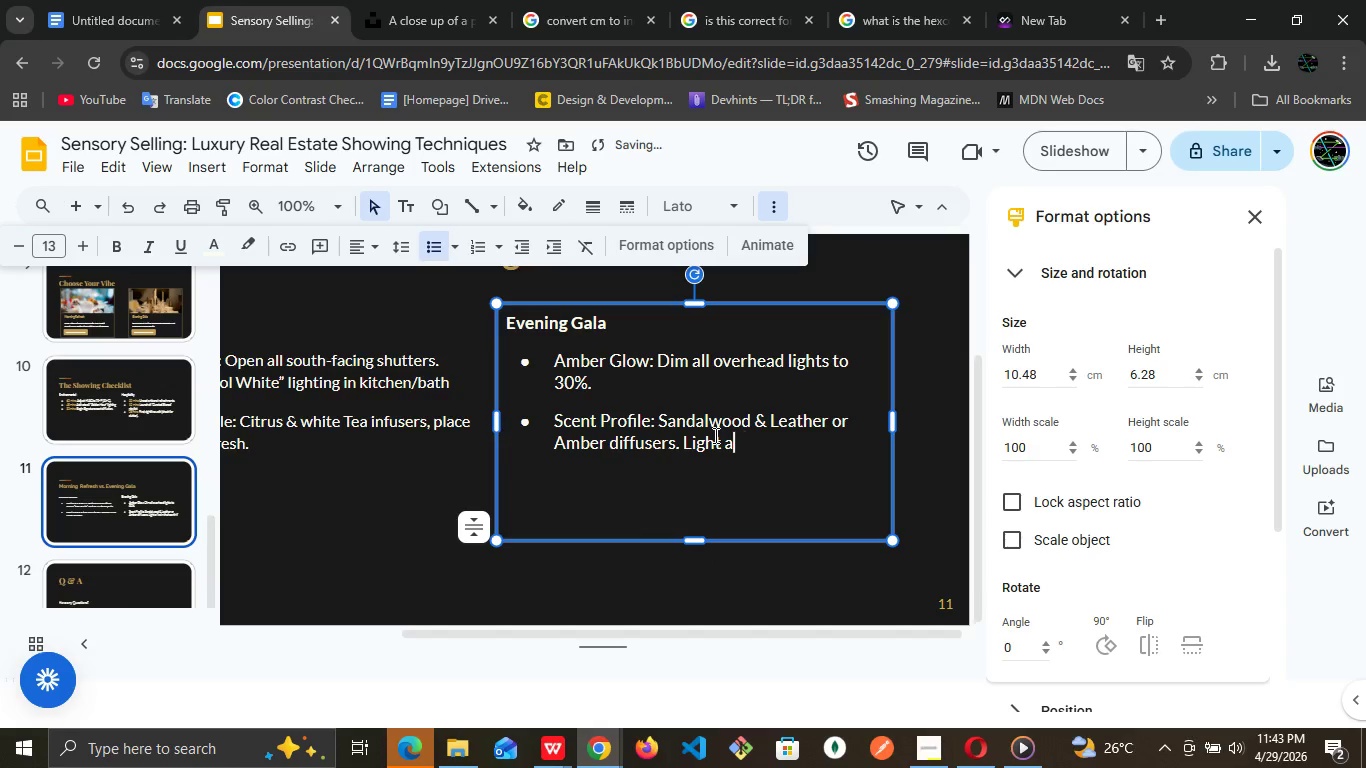 
key(Backspace)
 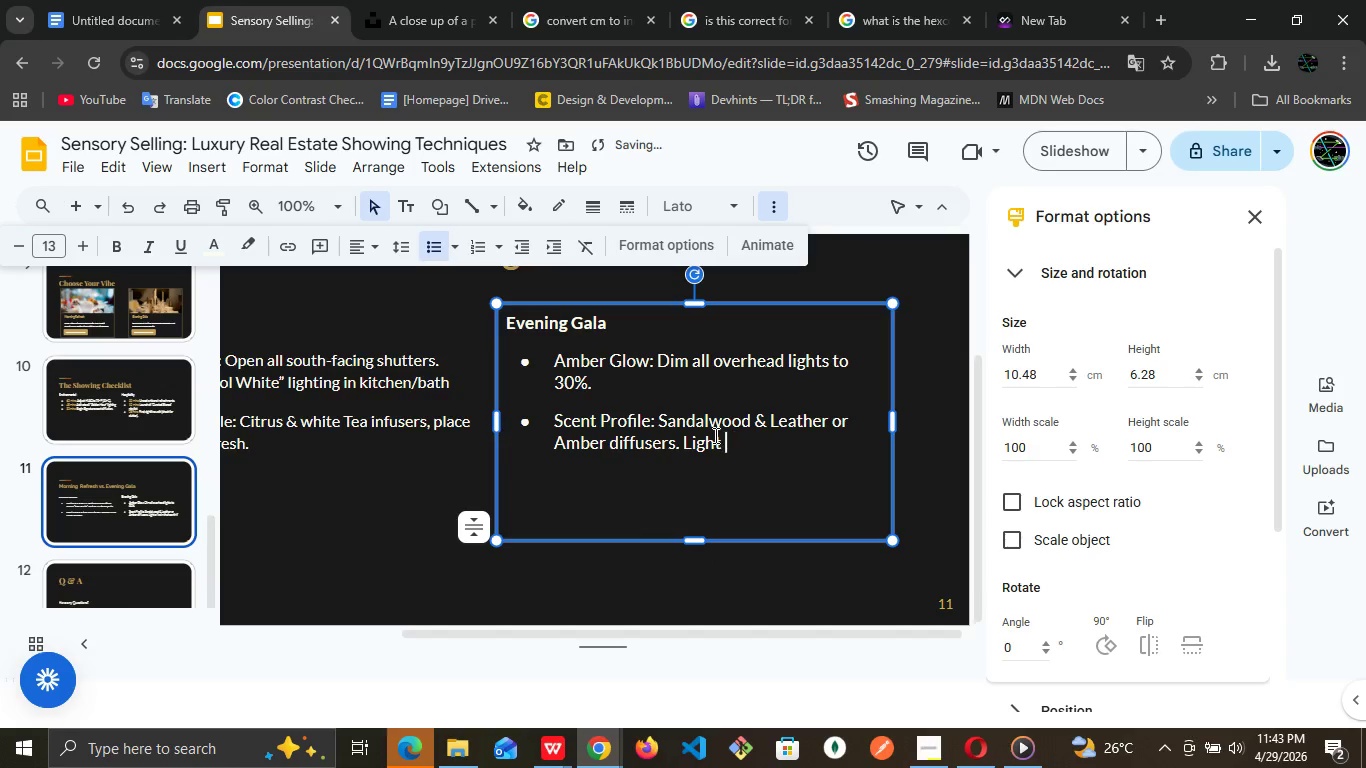 
key(Backspace)
 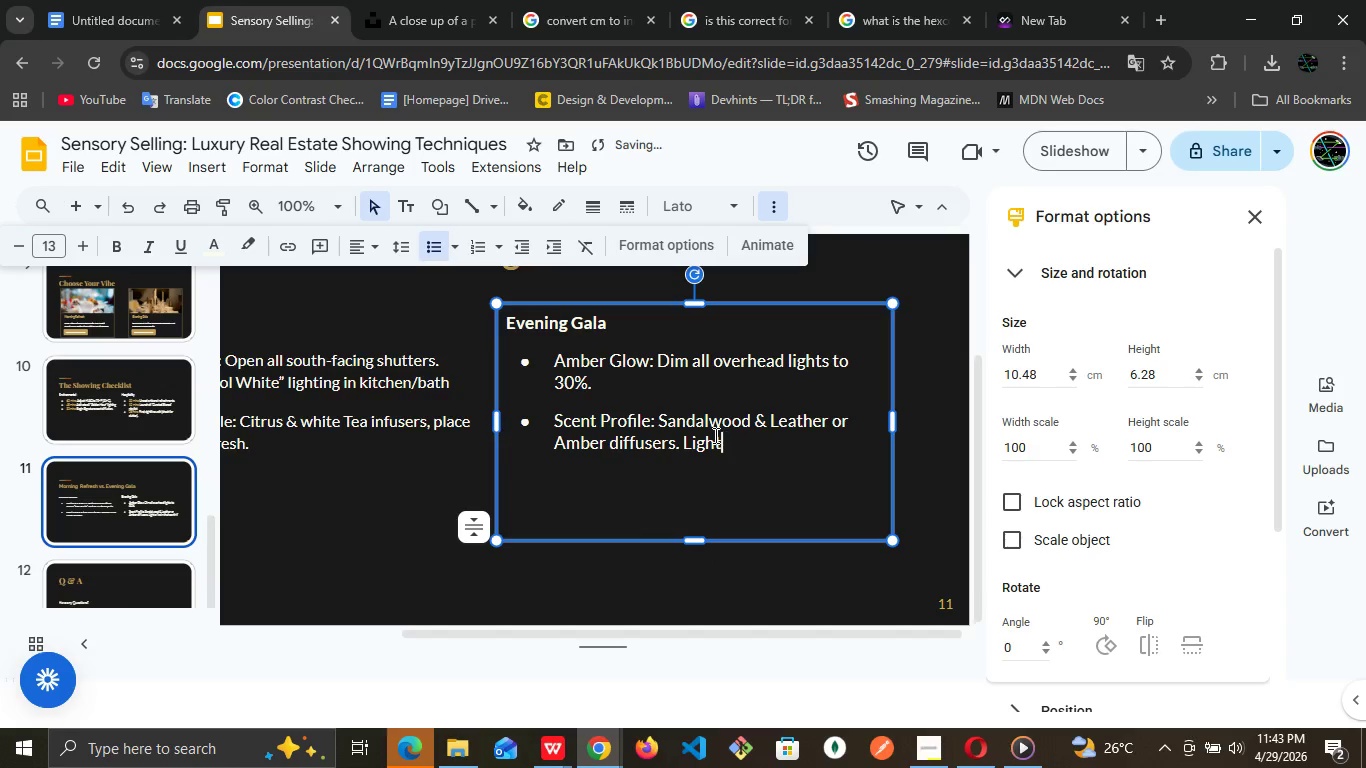 
key(Backspace)
 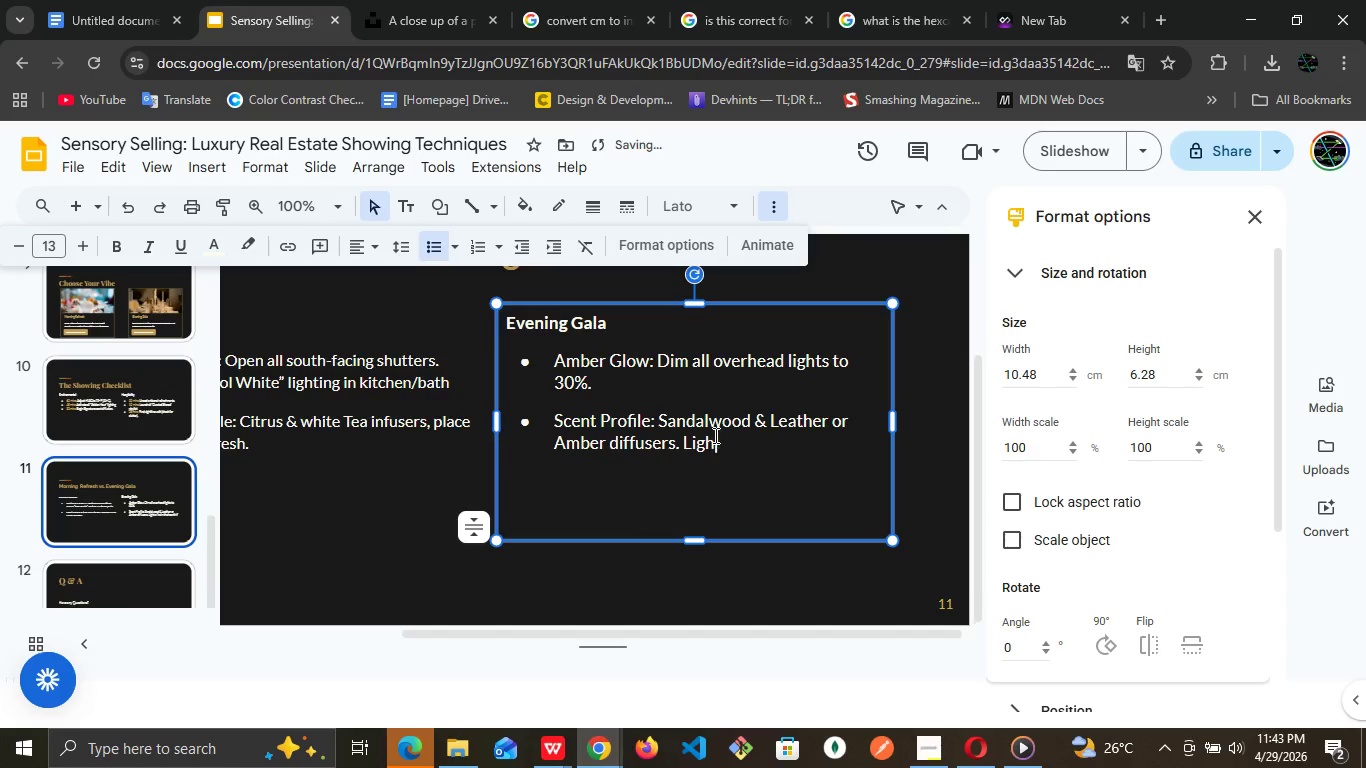 
key(Backspace)
 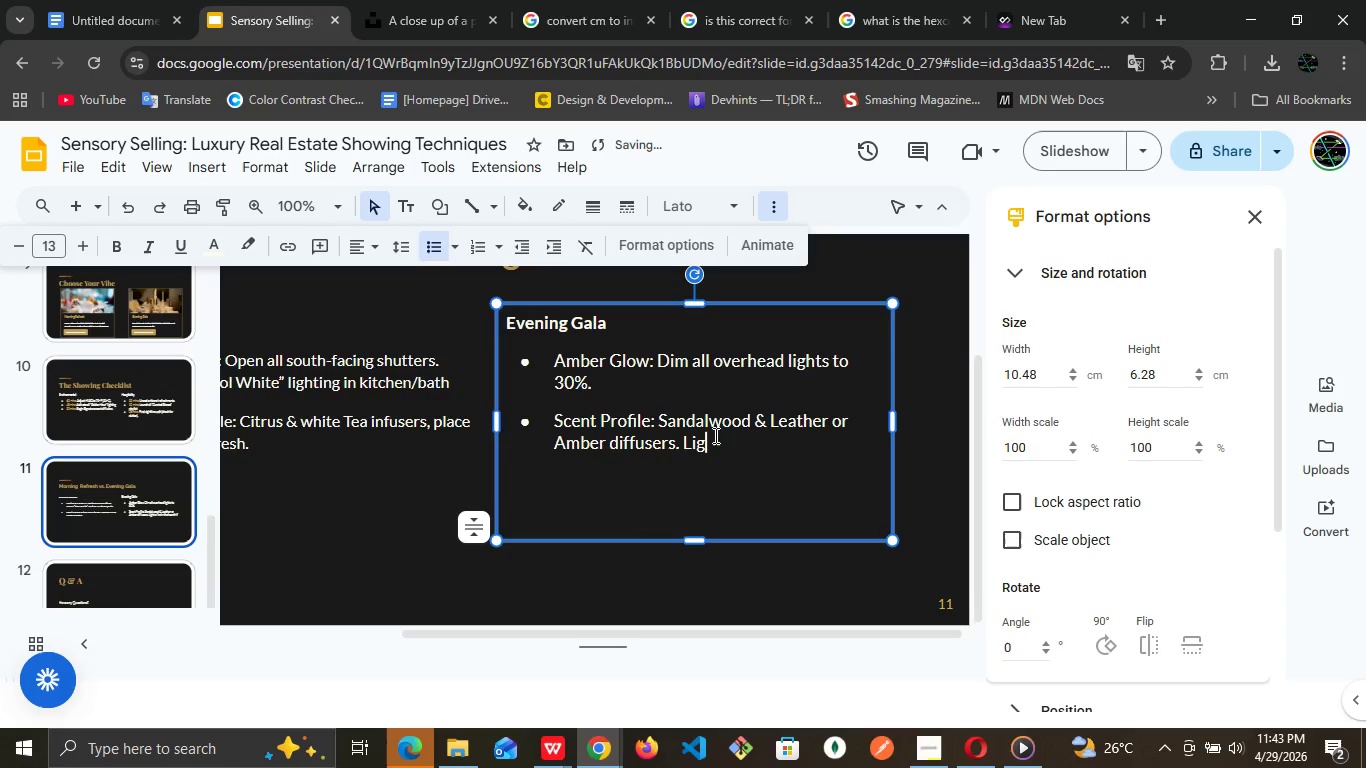 
key(Backspace)
 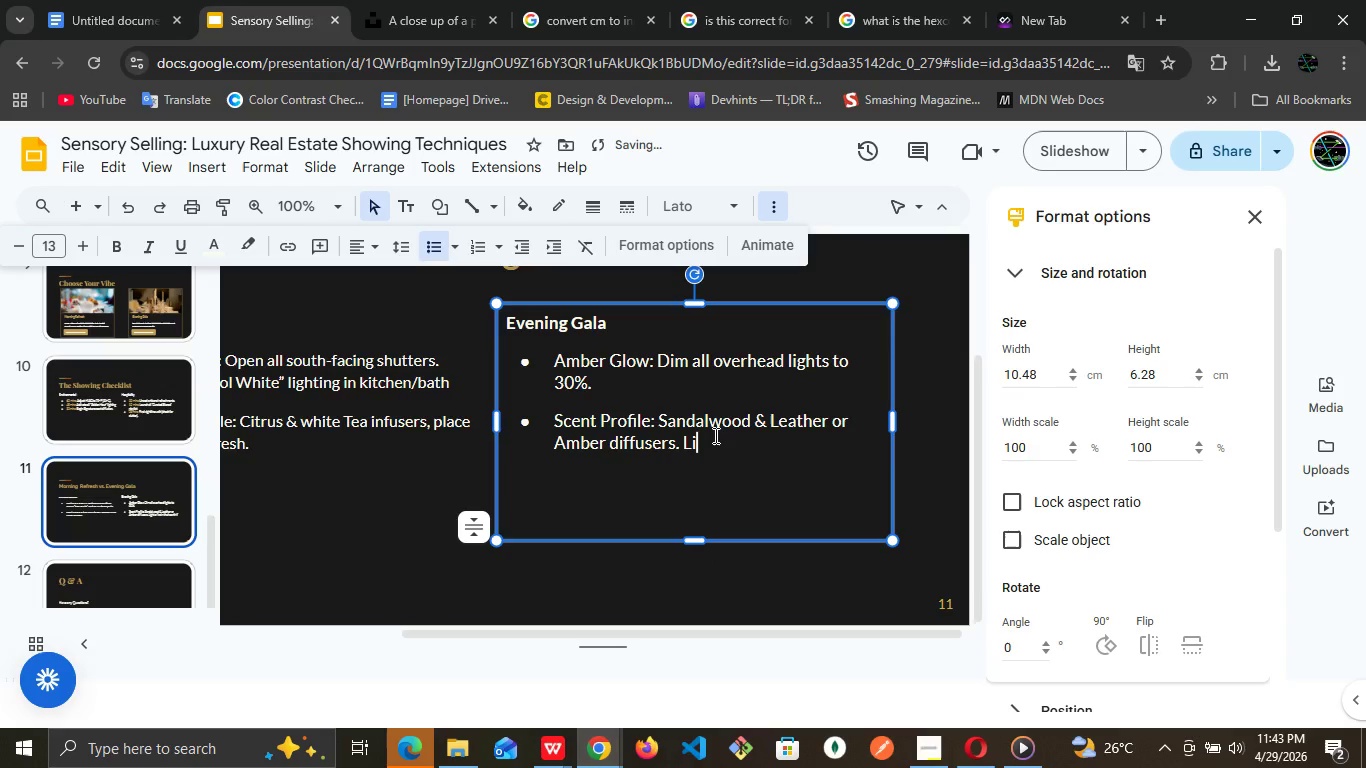 
key(Backspace)
 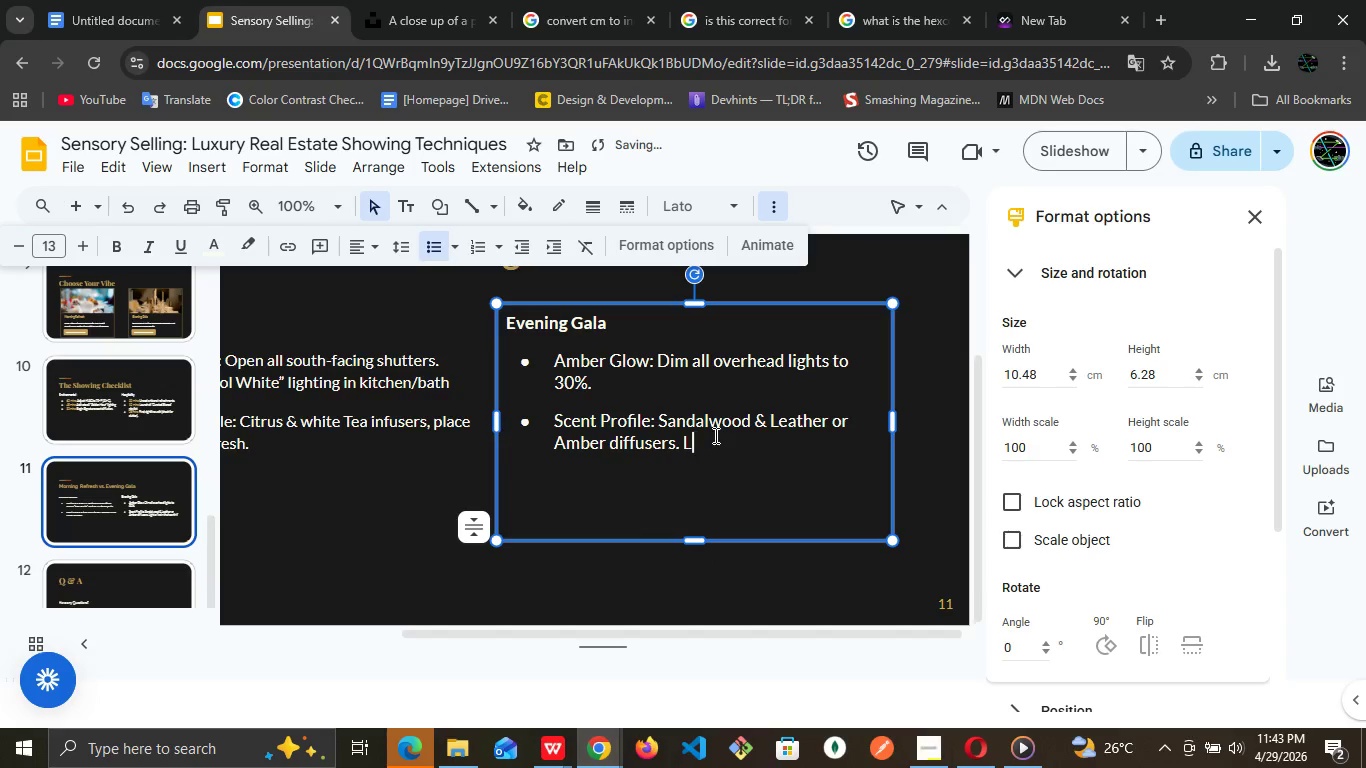 
key(Backspace)
 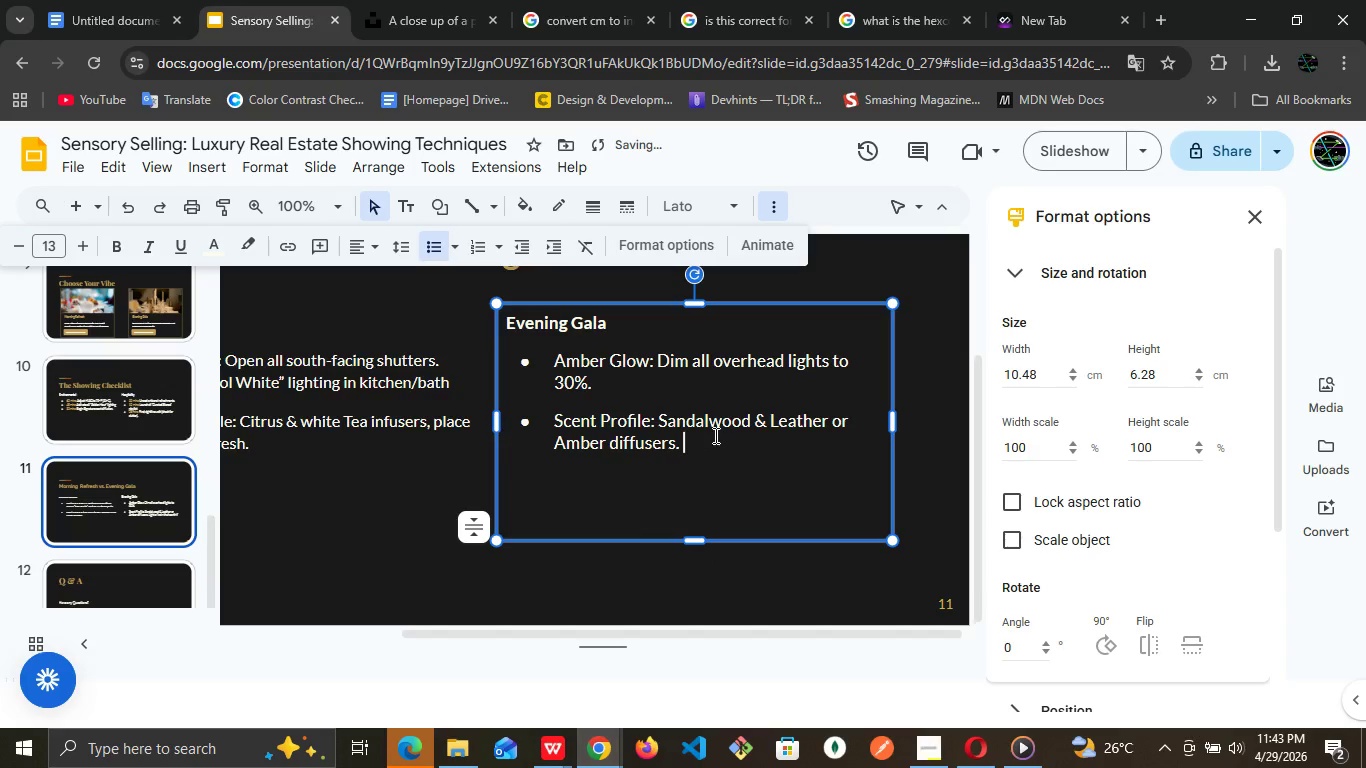 
key(Backspace)
 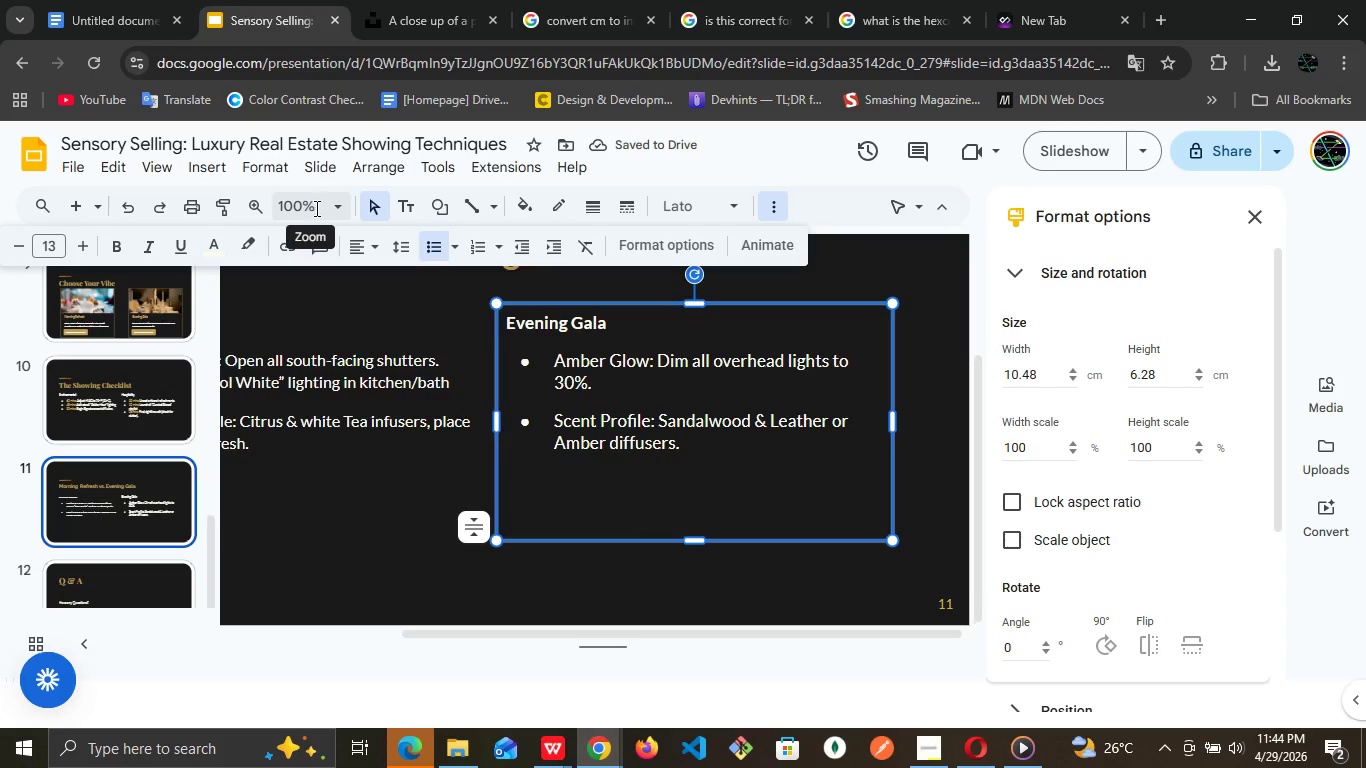 
left_click([338, 202])
 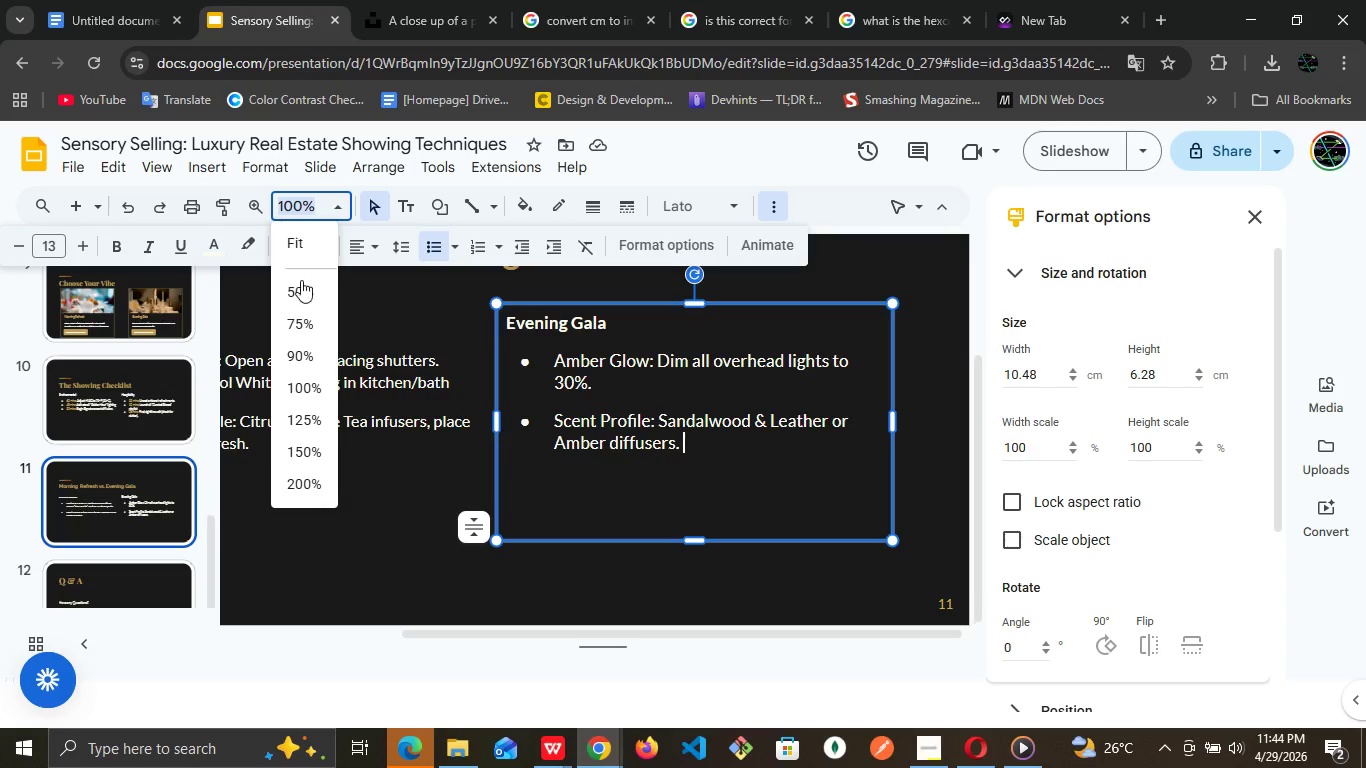 
left_click([299, 289])
 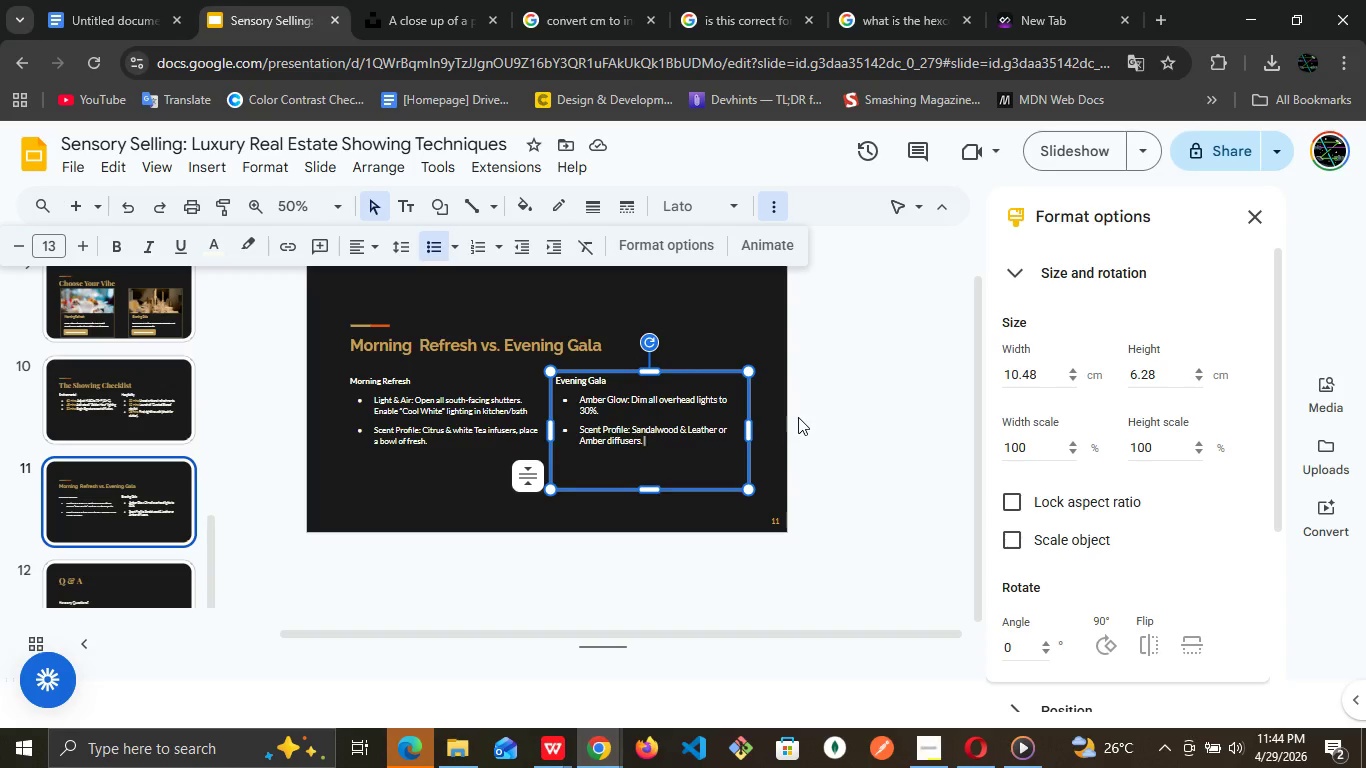 
left_click([799, 417])
 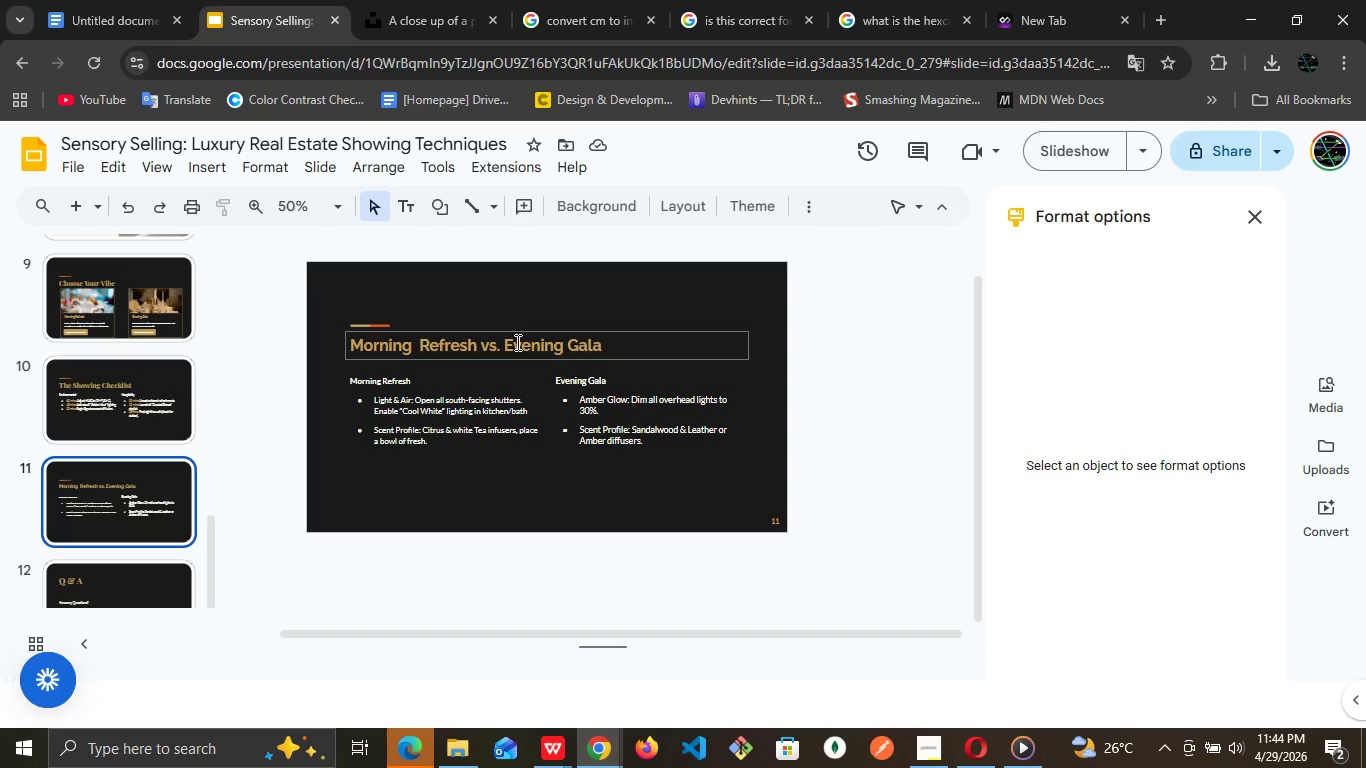 
double_click([516, 342])
 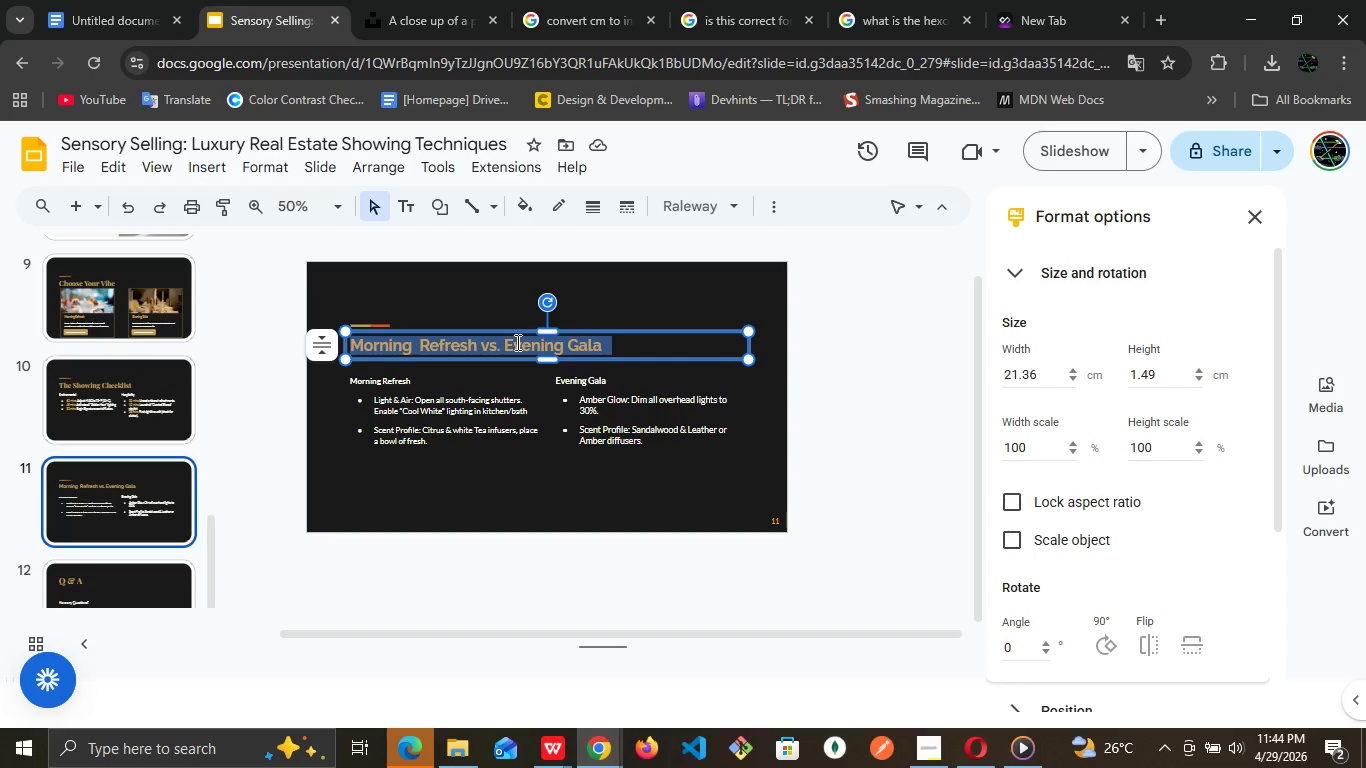 
triple_click([516, 342])
 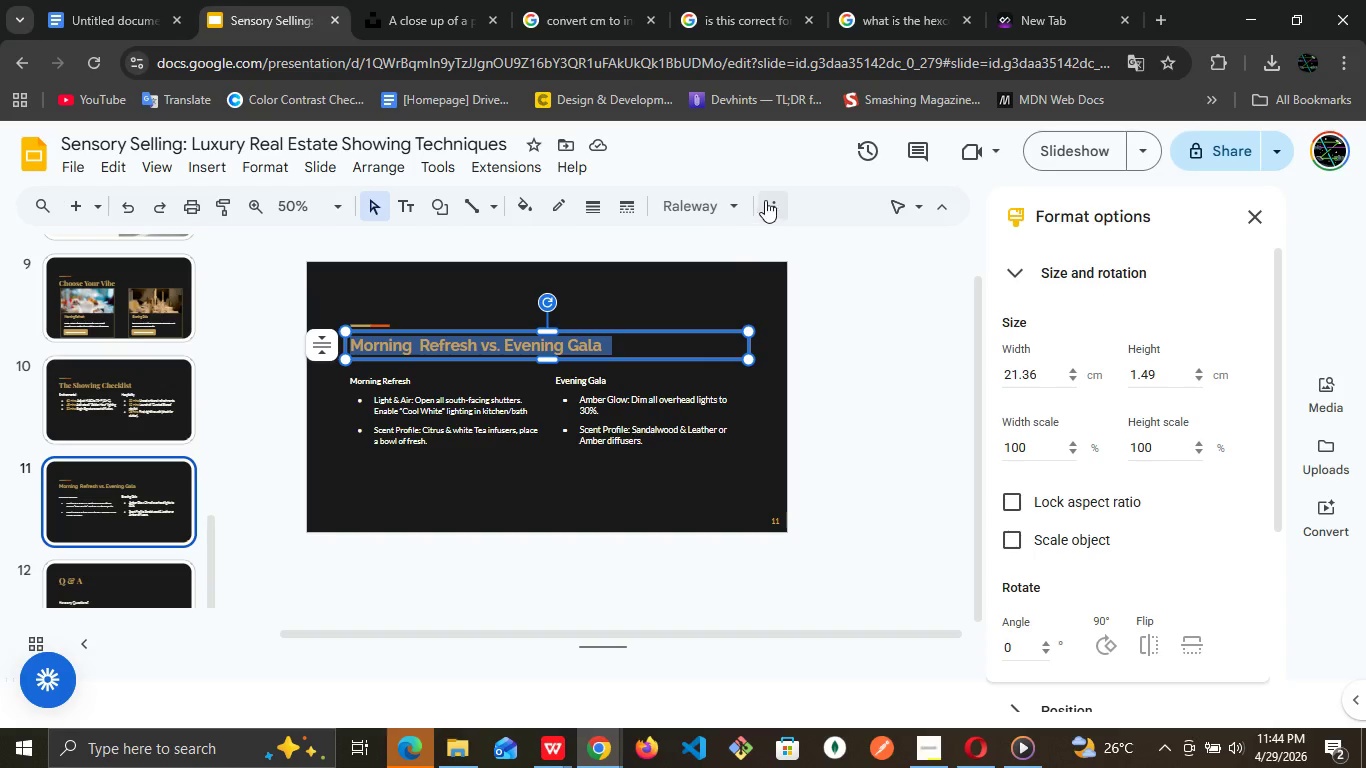 
left_click([765, 200])
 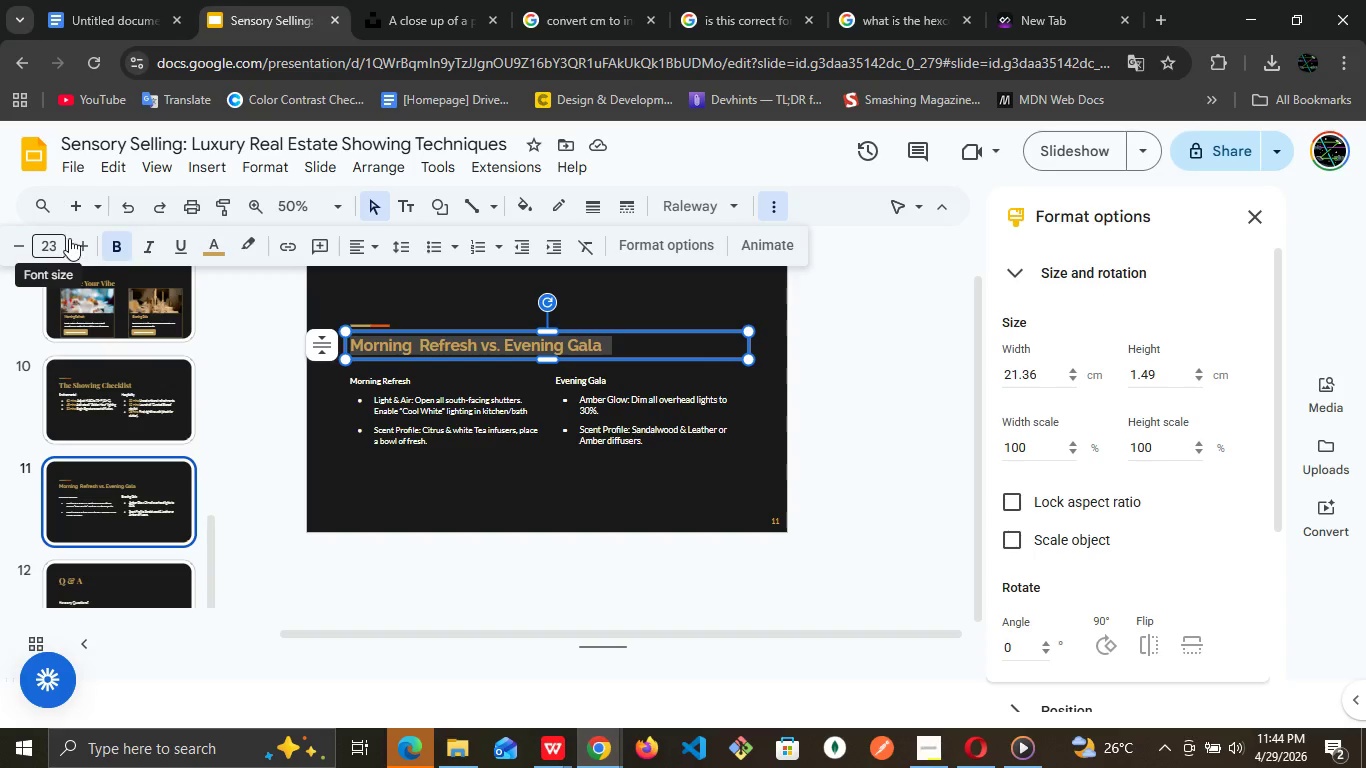 
double_click([88, 244])
 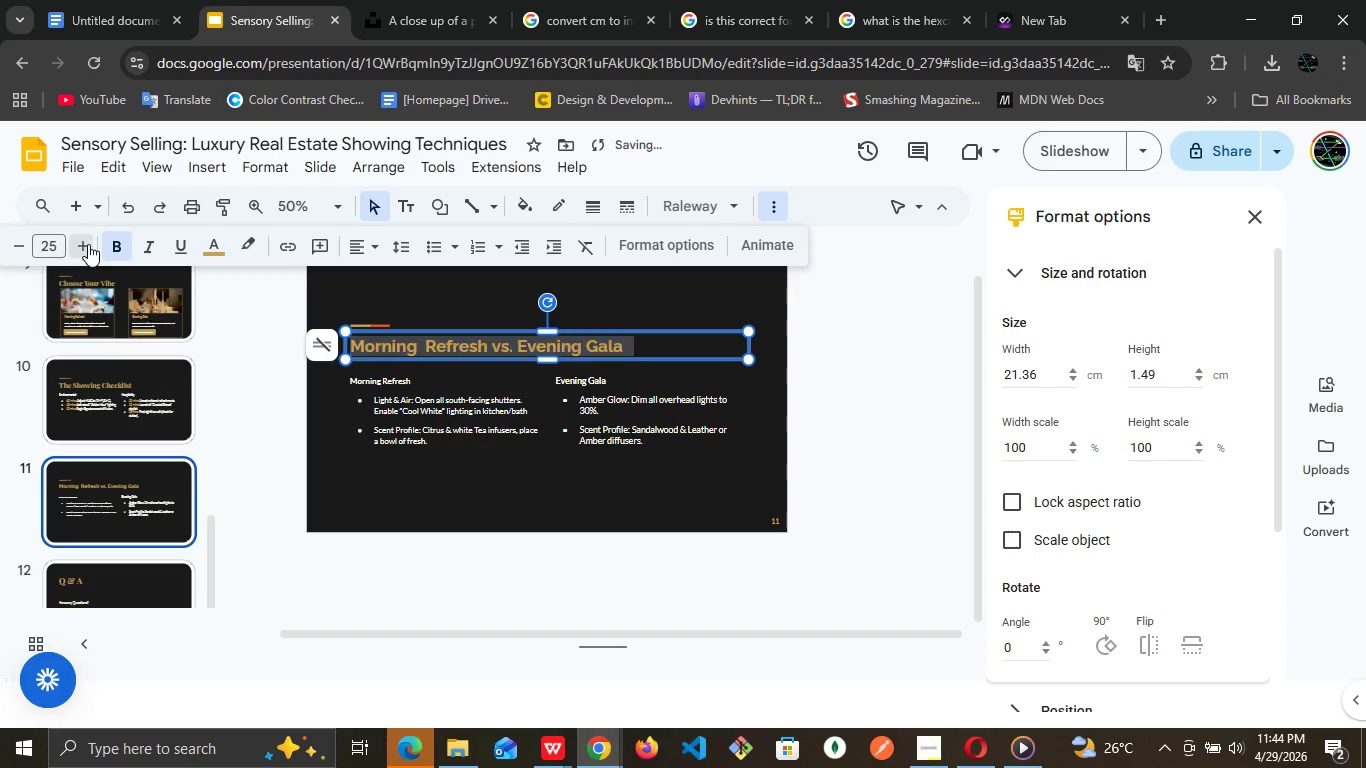 
triple_click([88, 244])
 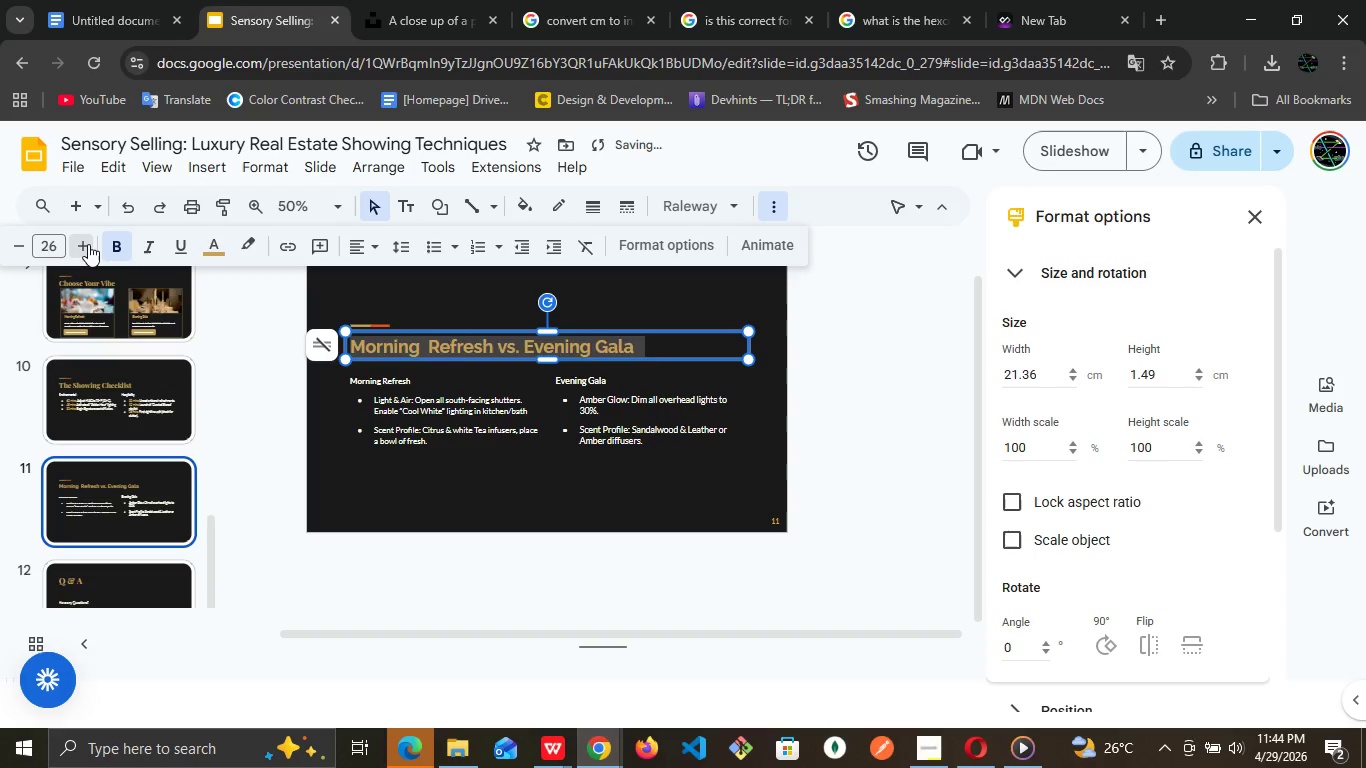 
triple_click([88, 244])
 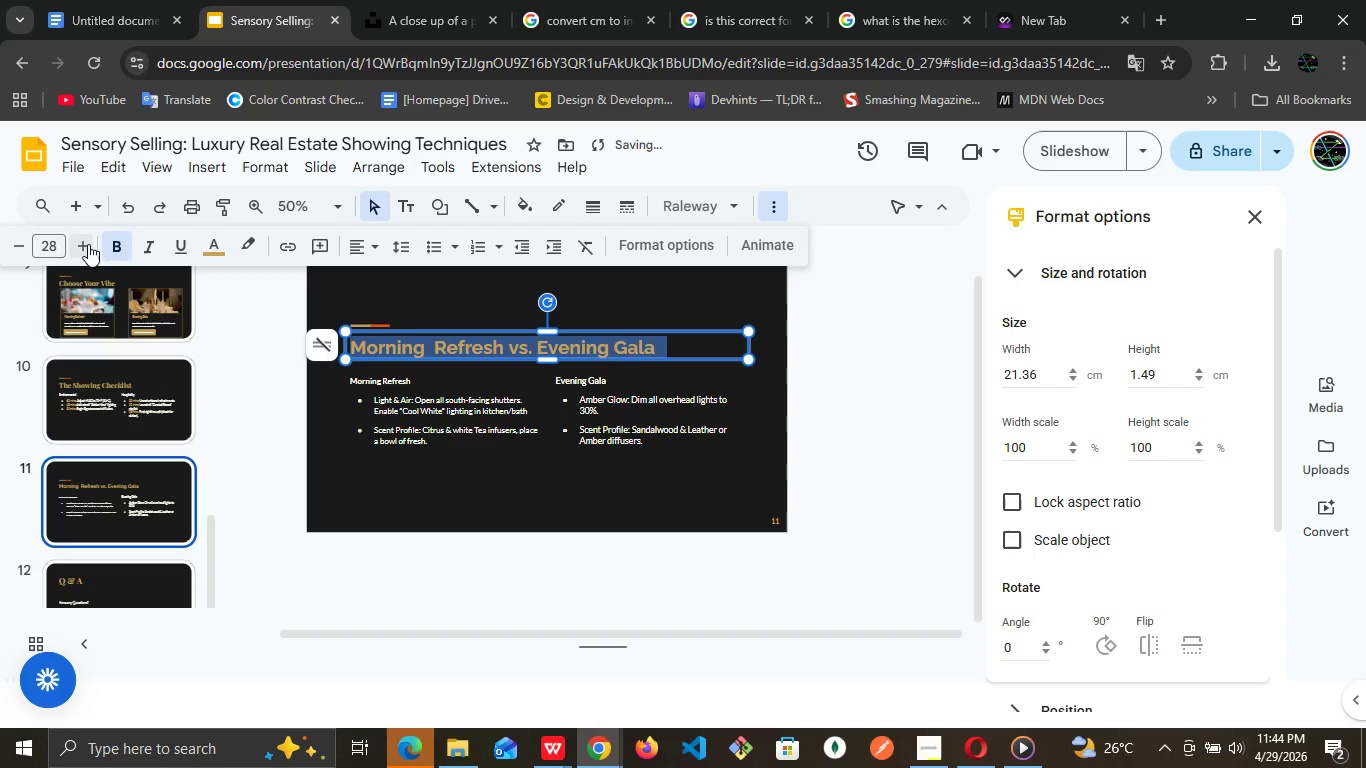 
triple_click([88, 244])
 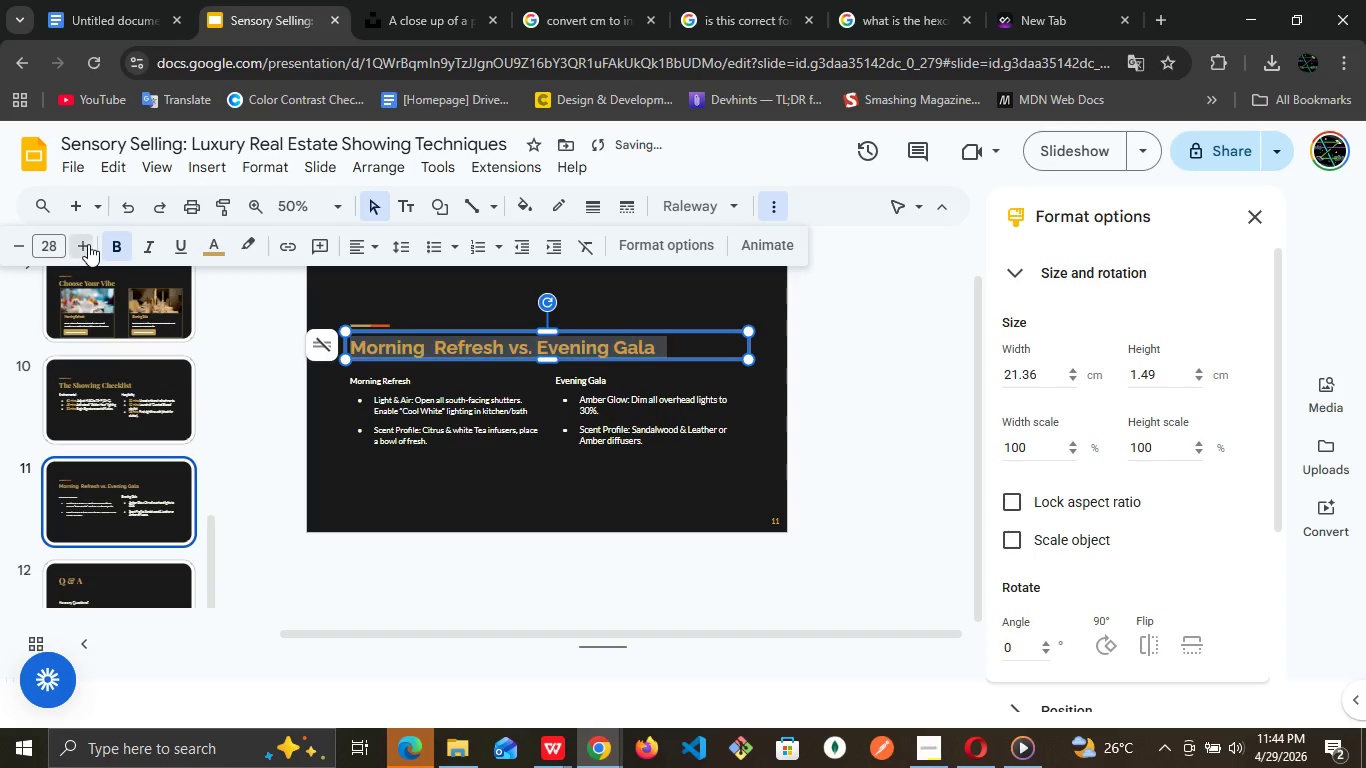 
left_click([88, 244])
 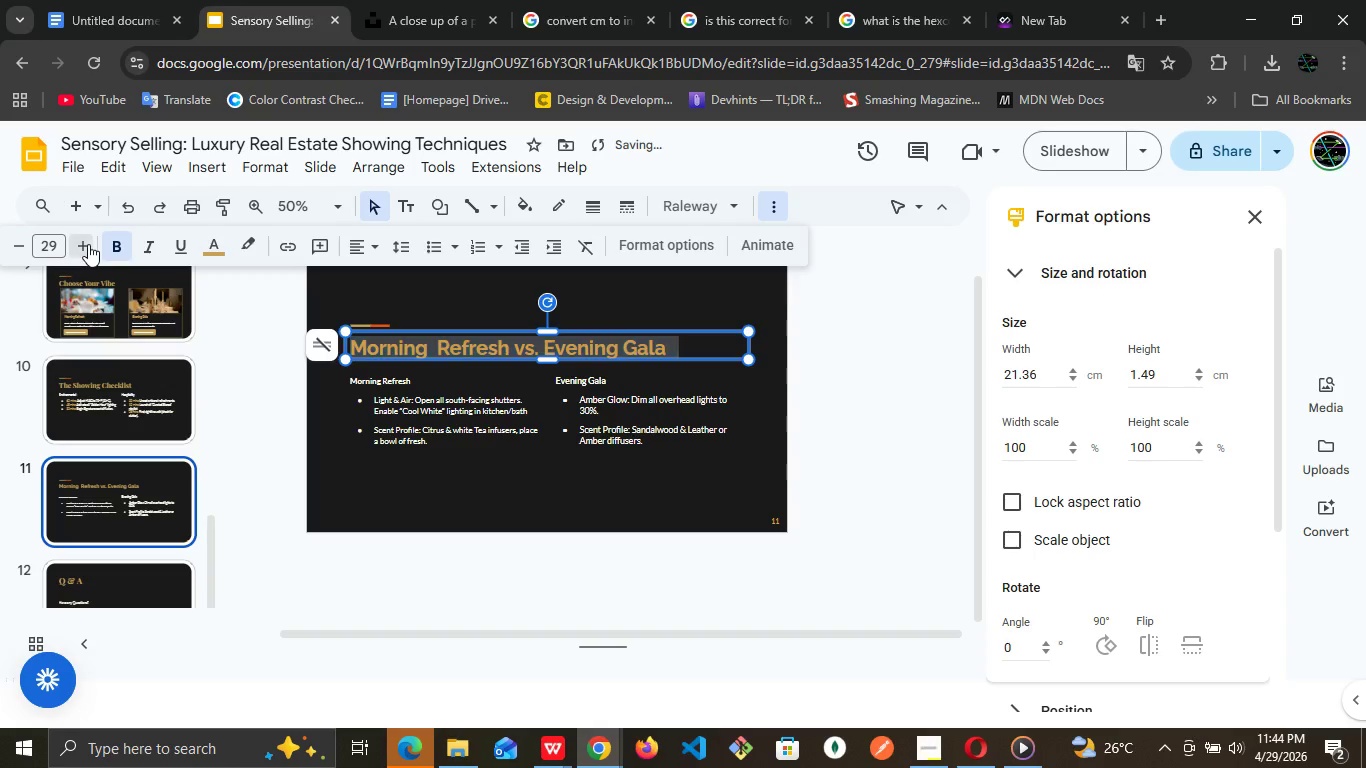 
double_click([88, 244])
 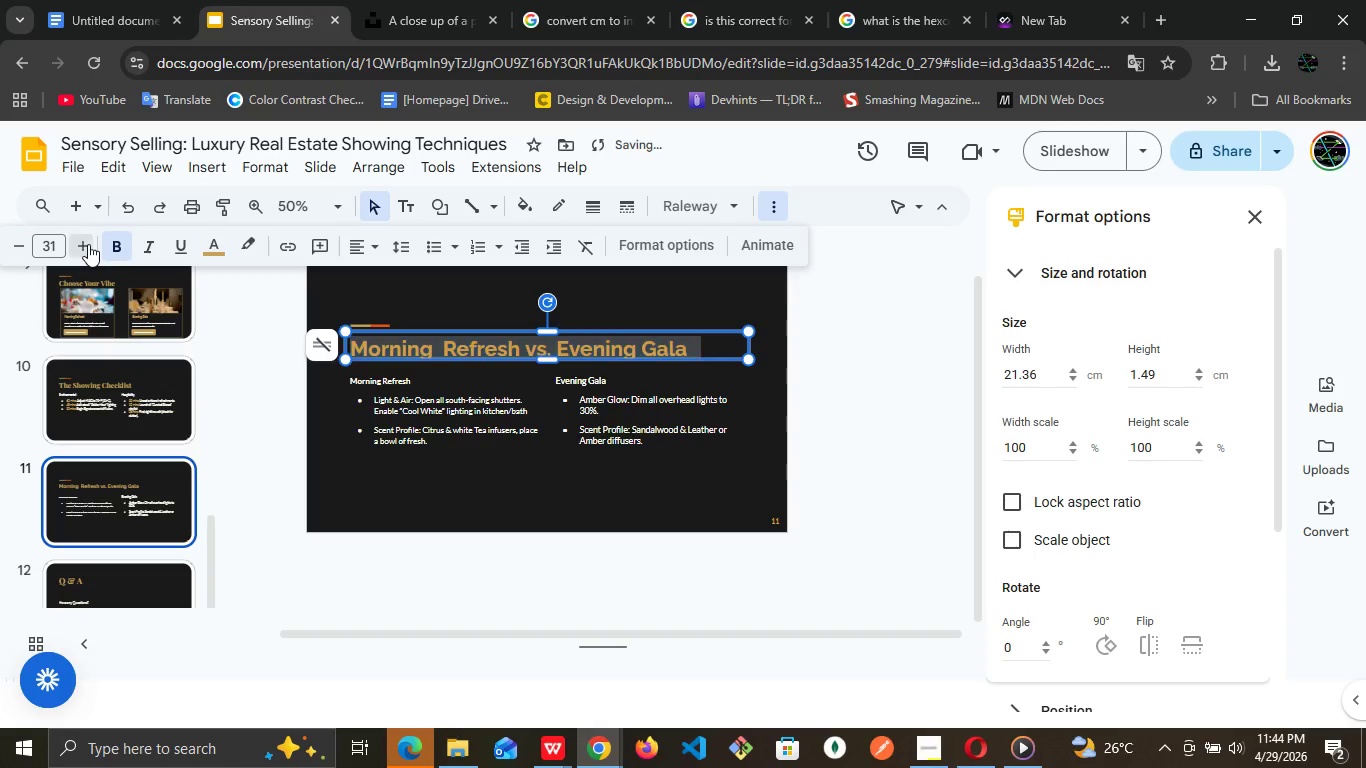 
left_click([88, 244])
 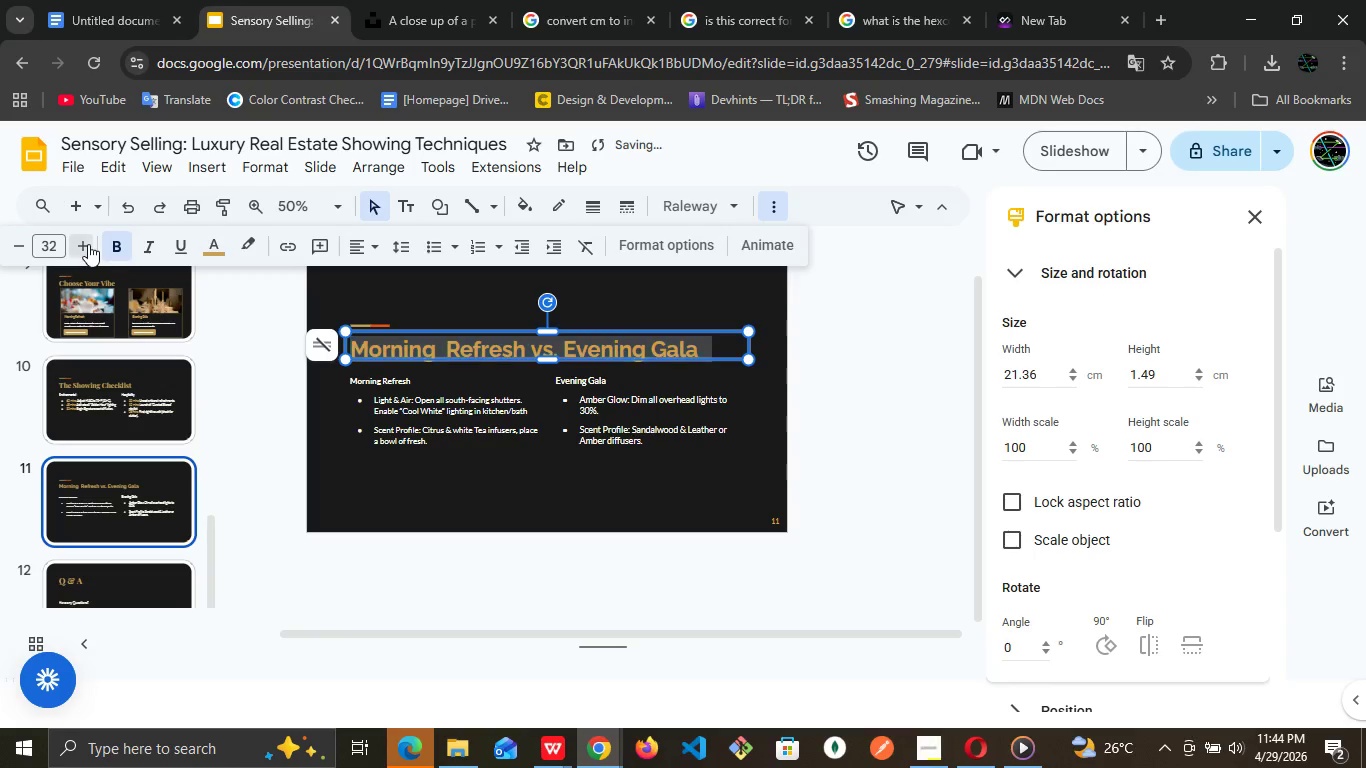 
left_click([88, 244])
 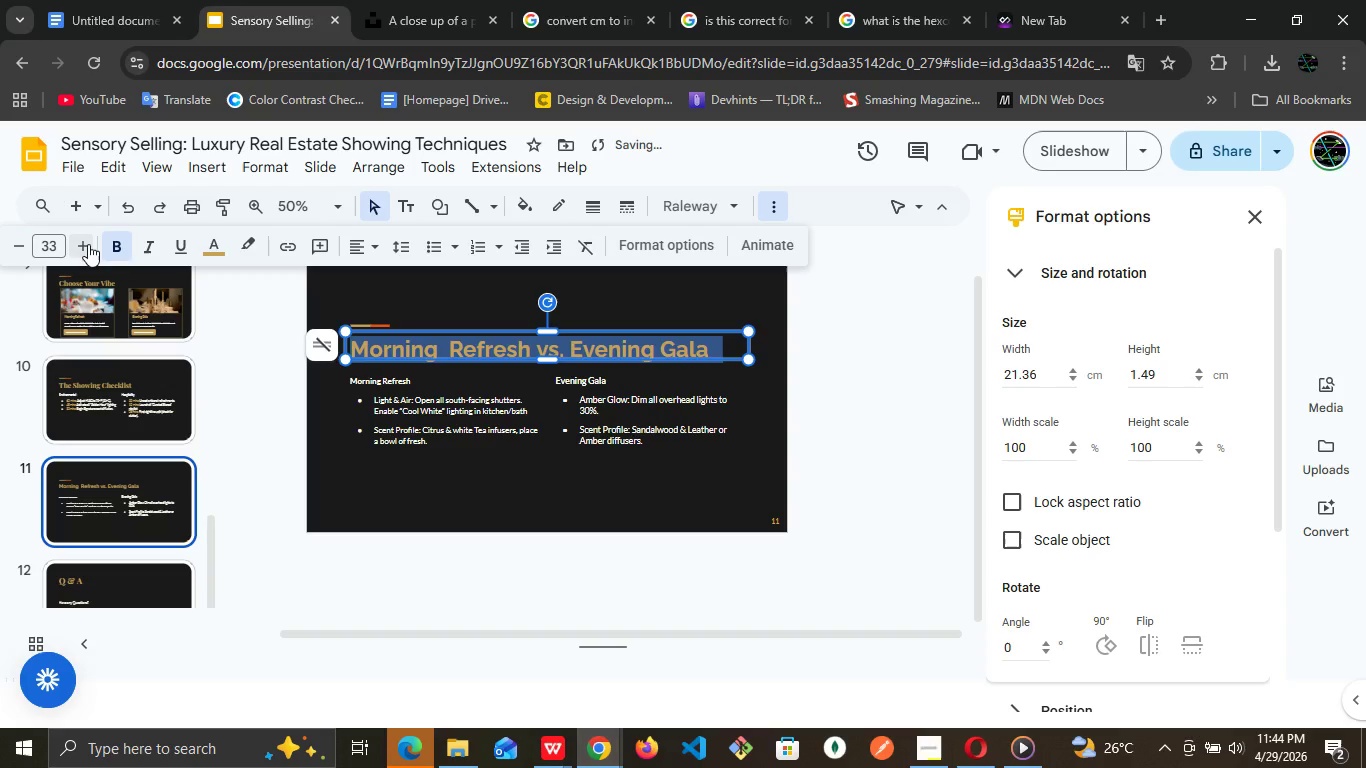 
left_click([88, 244])
 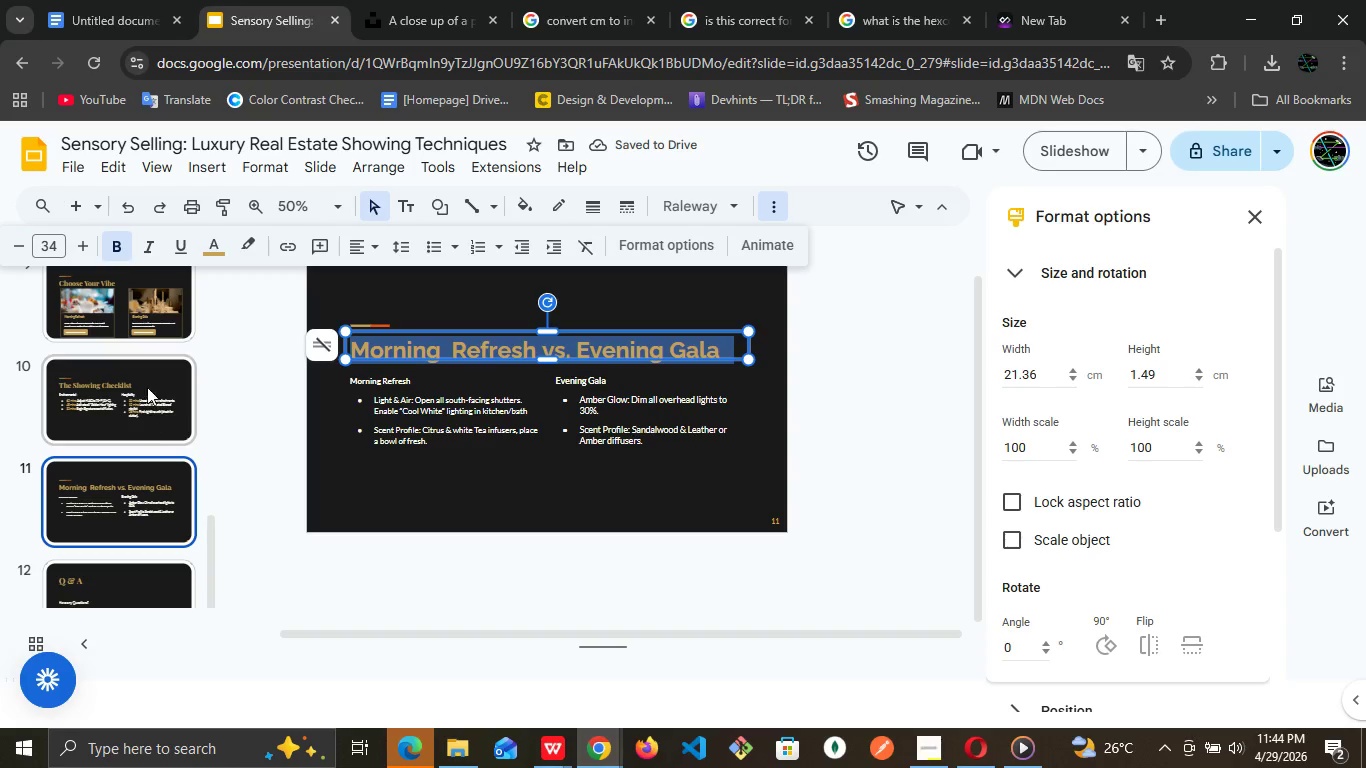 
left_click([158, 331])
 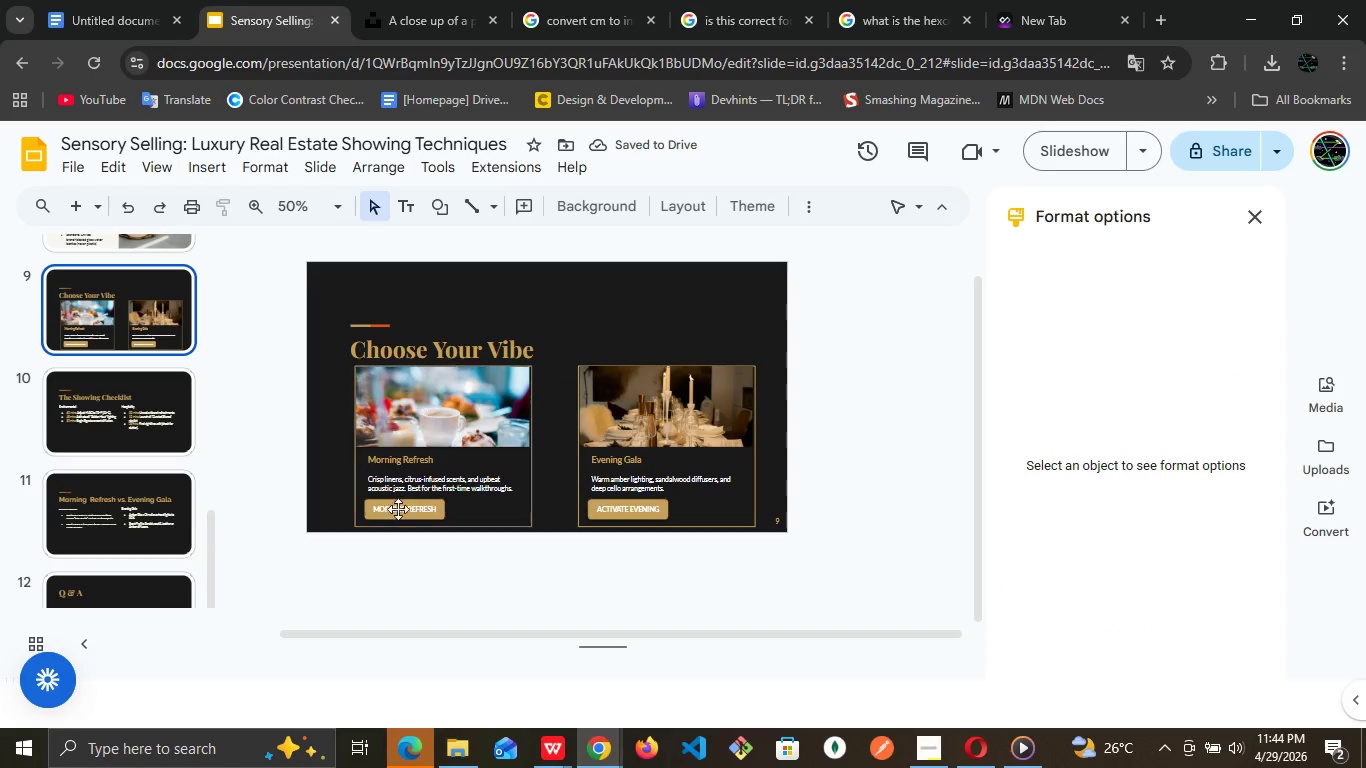 
left_click([402, 505])
 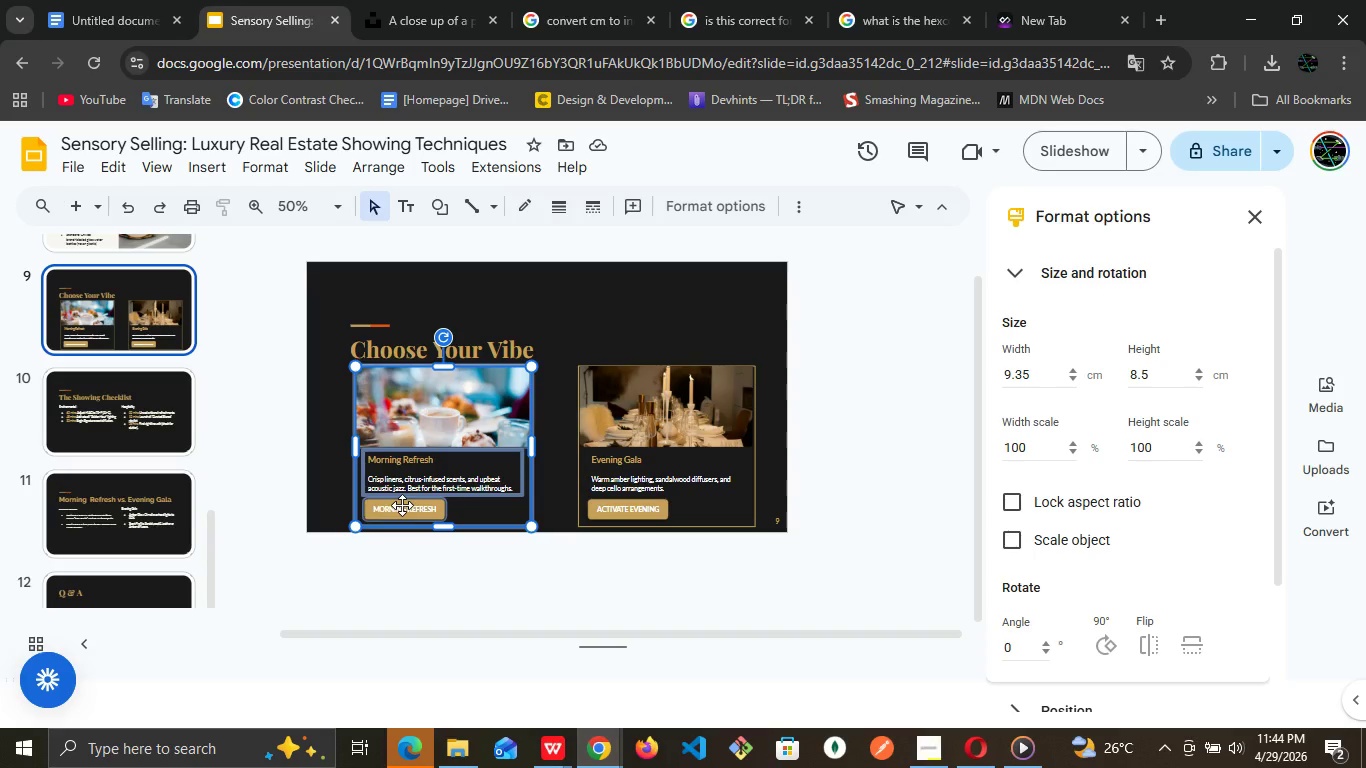 
left_click([402, 505])
 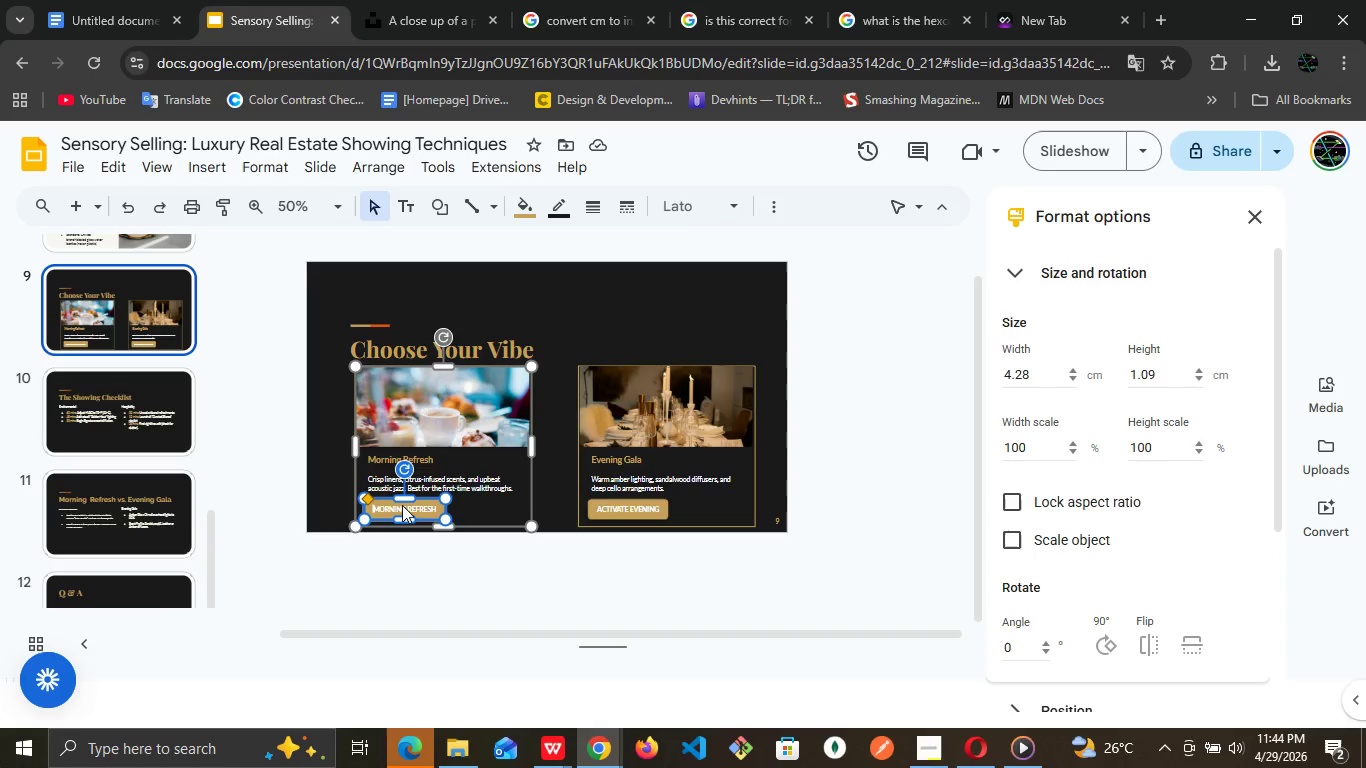 
left_click([402, 505])
 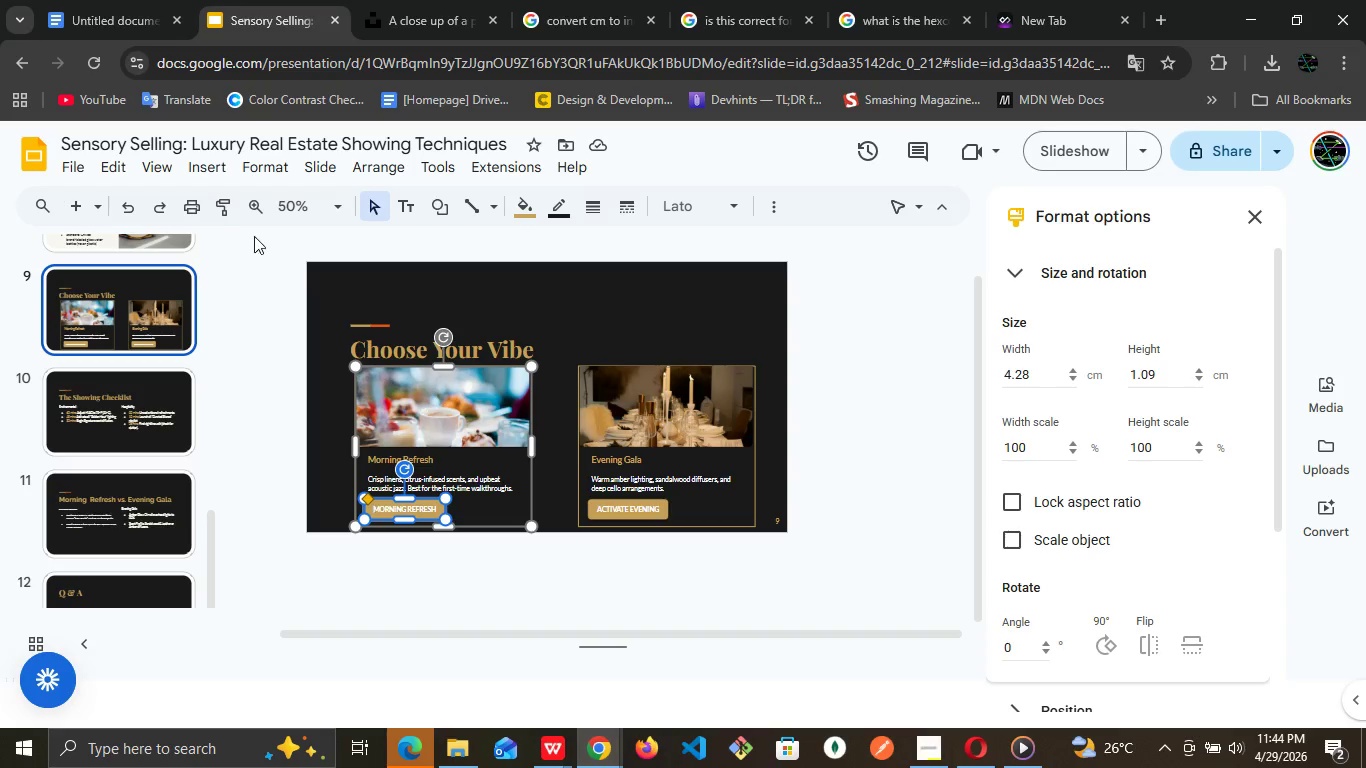 
wait(5.09)
 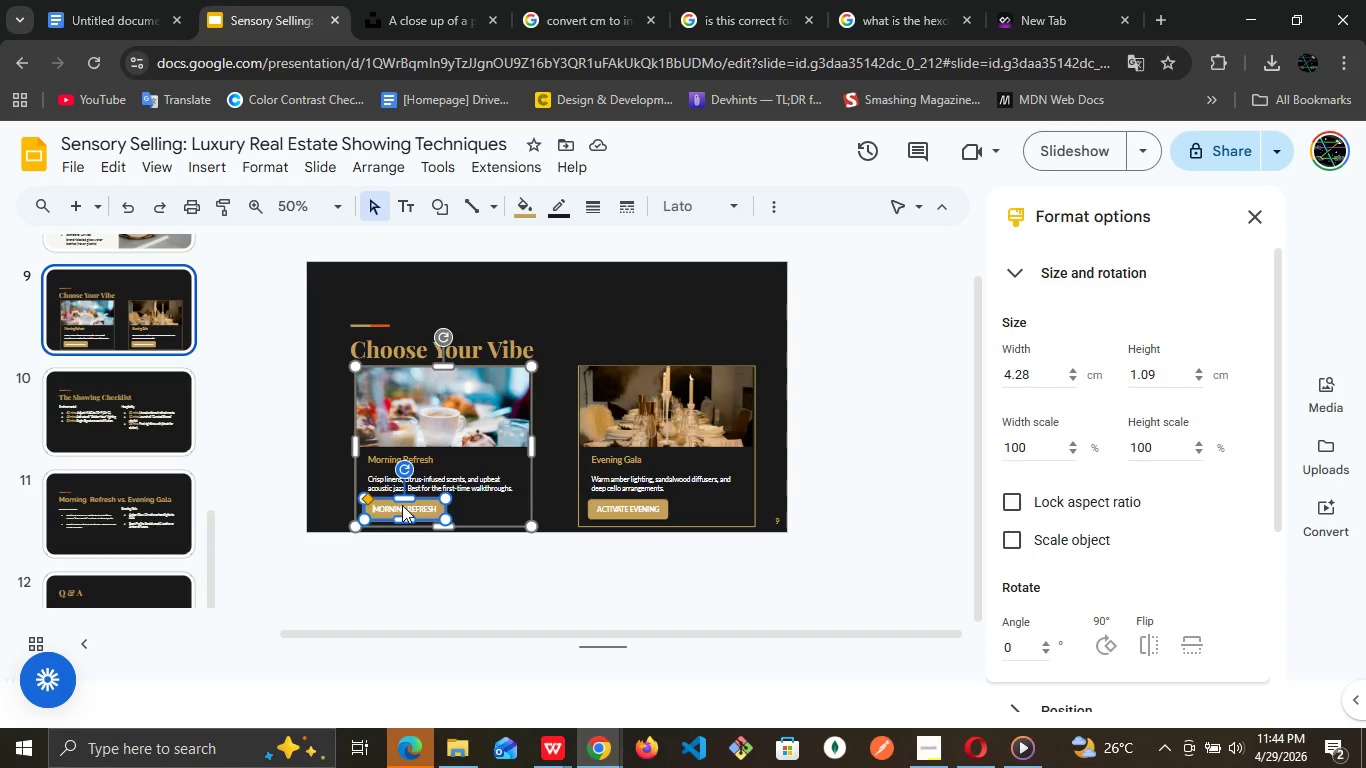 
left_click([223, 174])
 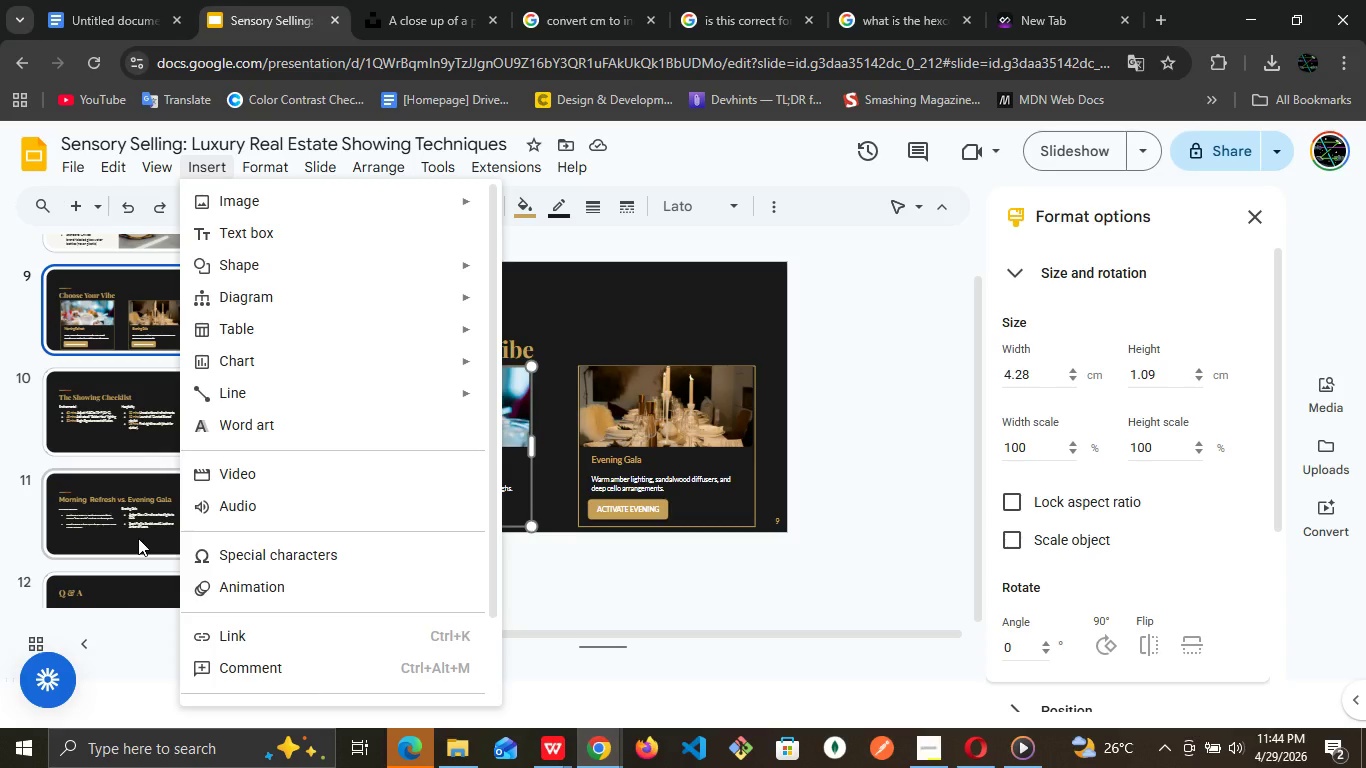 
wait(10.51)
 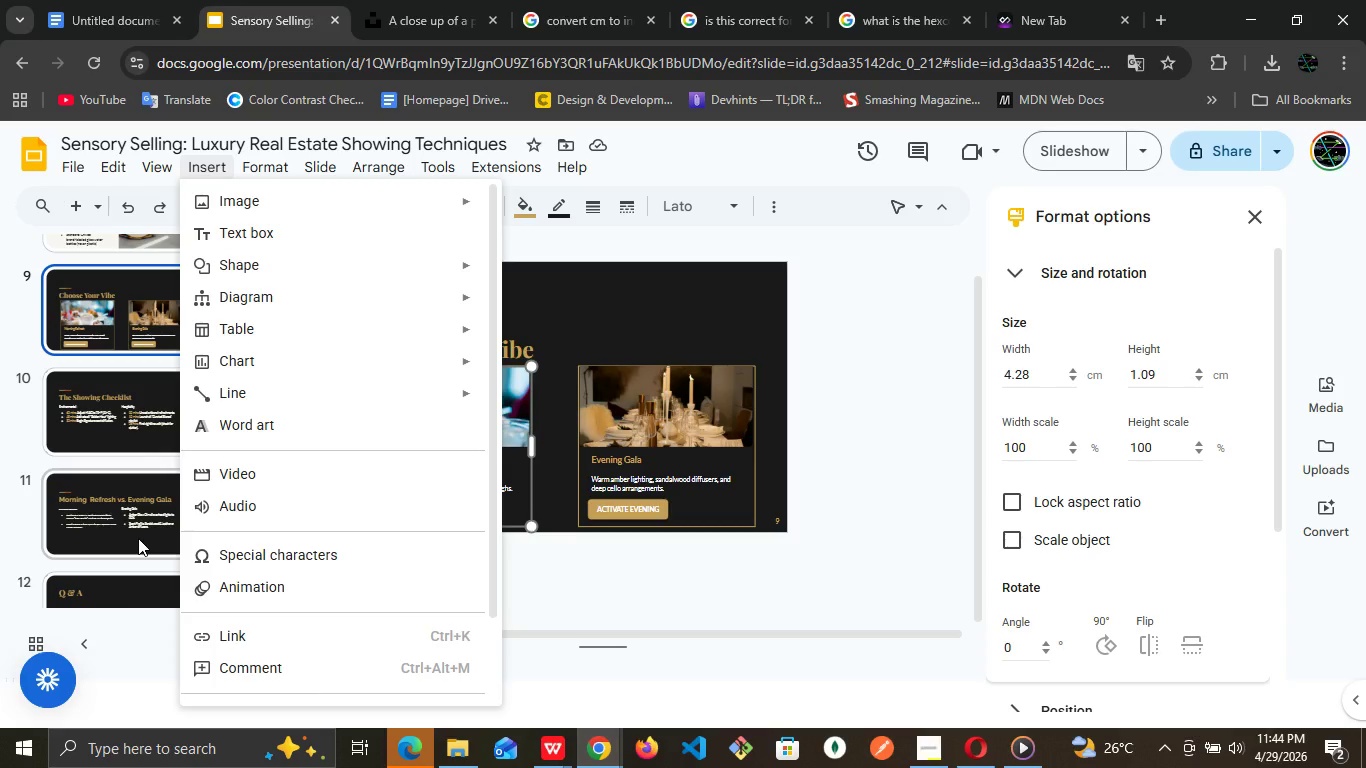 
left_click([312, 627])
 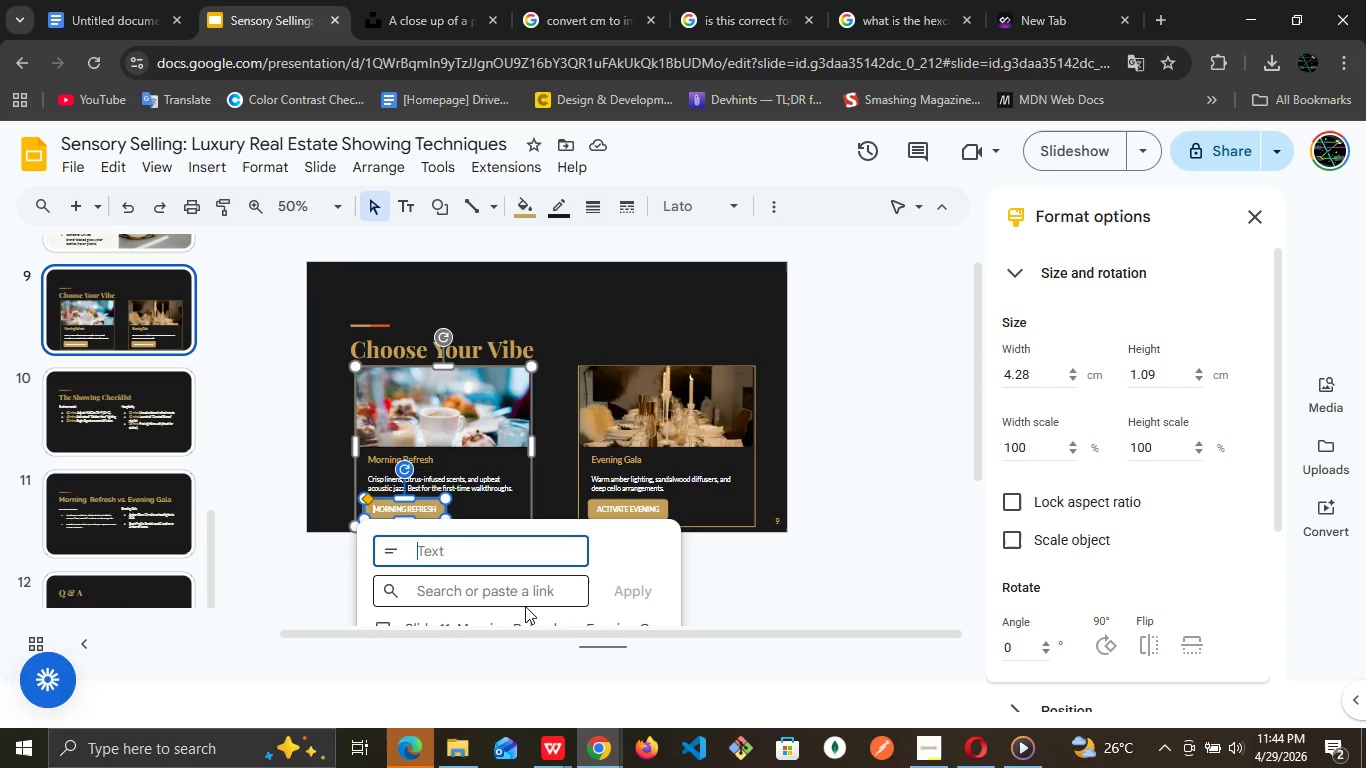 
wait(9.3)
 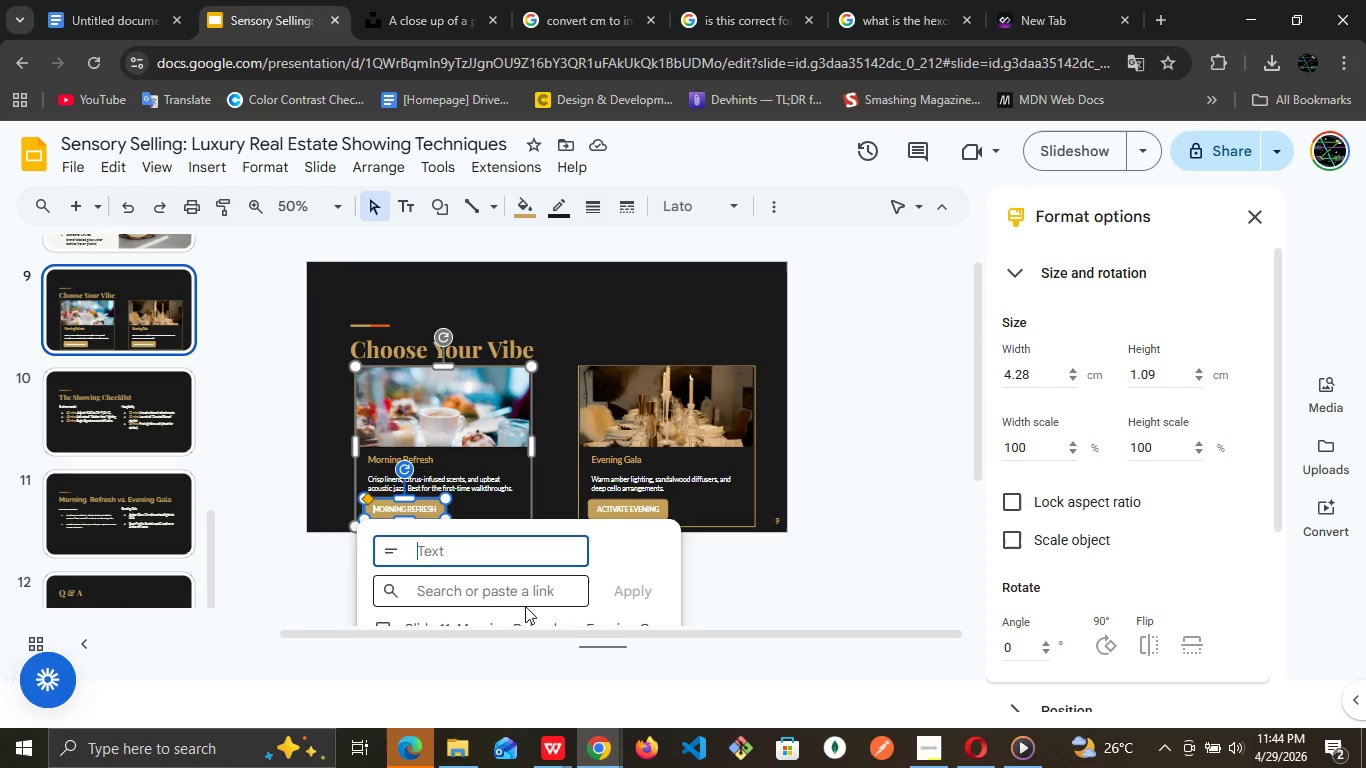 
left_click_drag(start_coordinate=[975, 452], to_coordinate=[979, 482])
 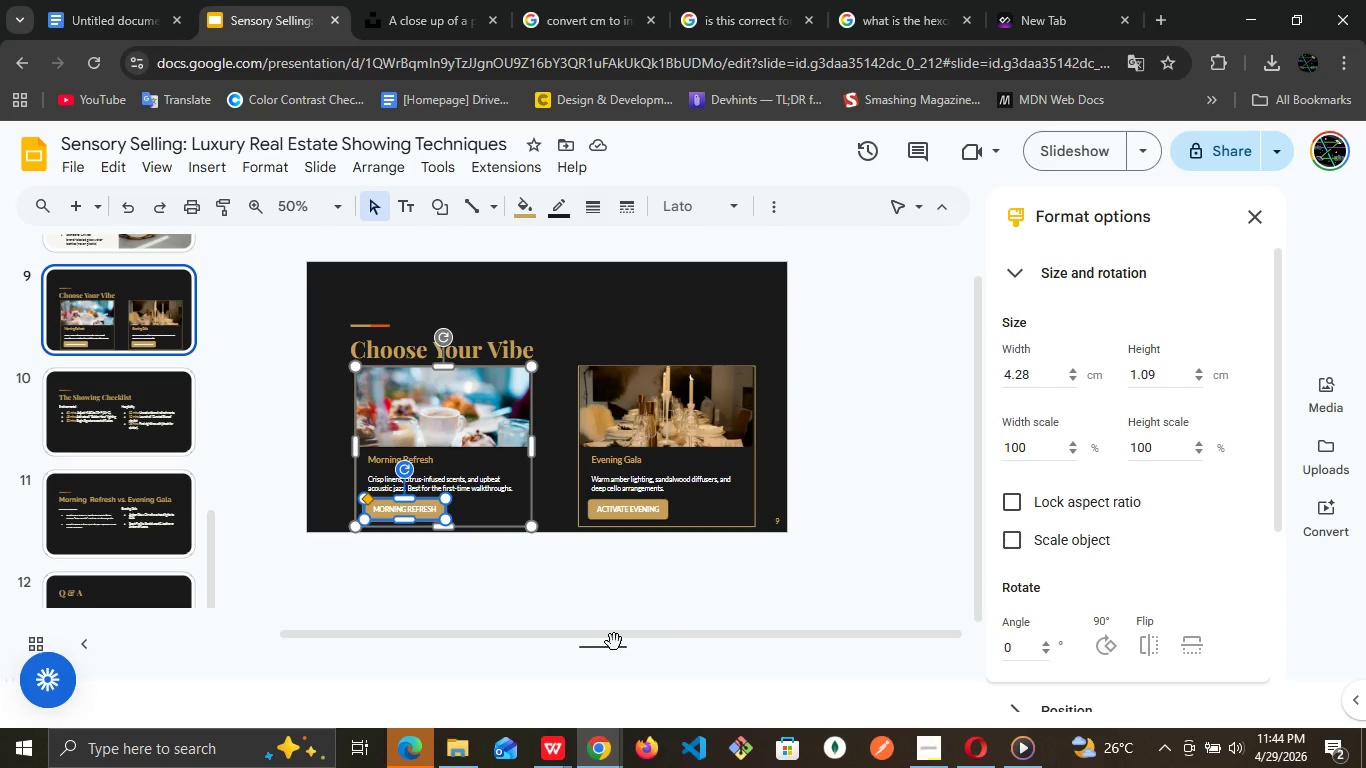 
left_click_drag(start_coordinate=[614, 642], to_coordinate=[615, 663])
 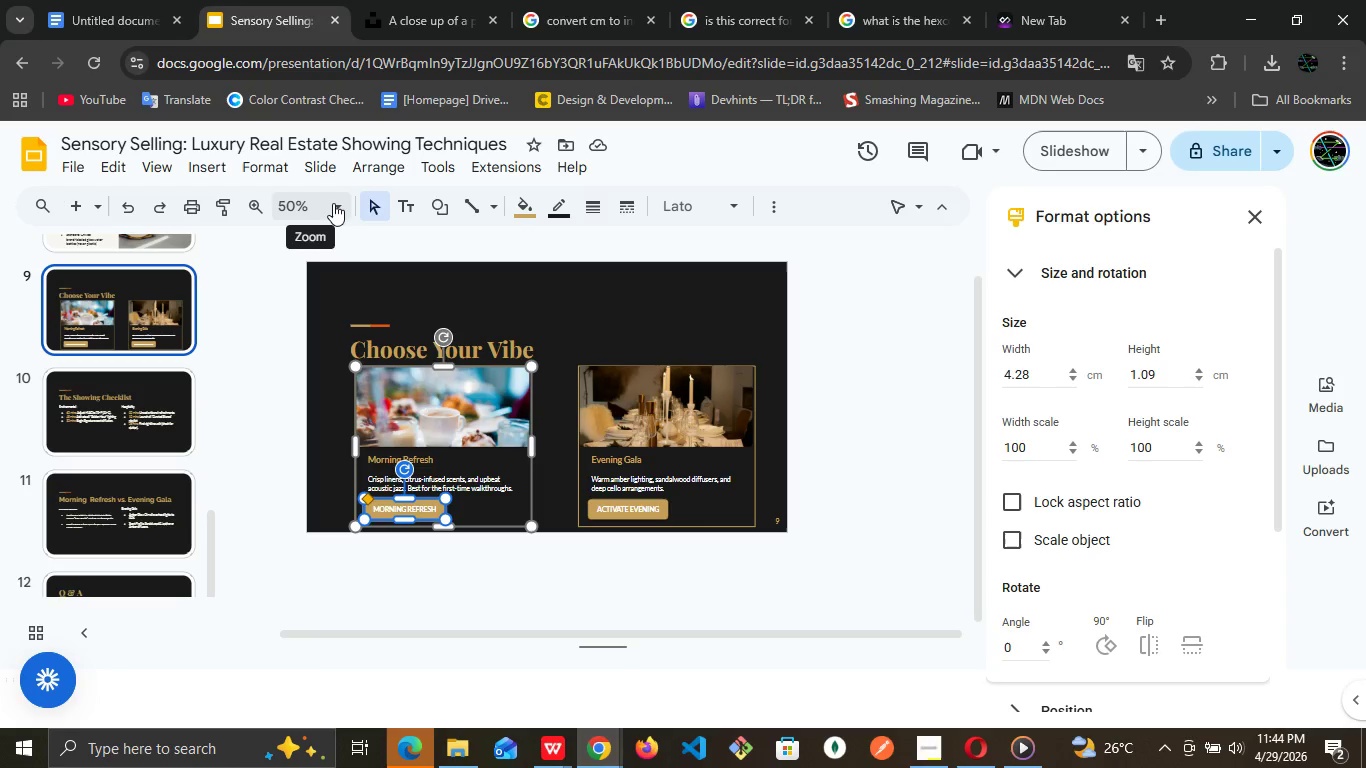 
left_click([334, 203])
 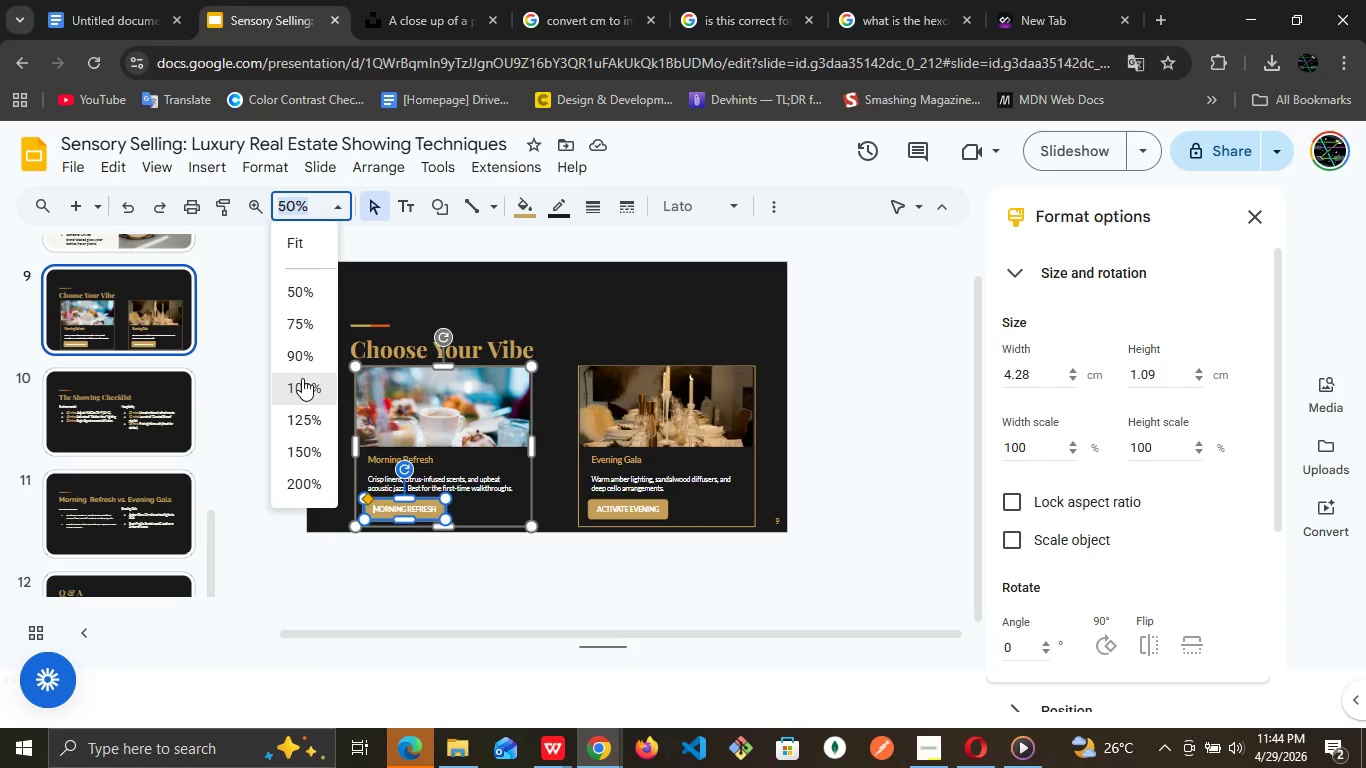 
left_click([302, 378])
 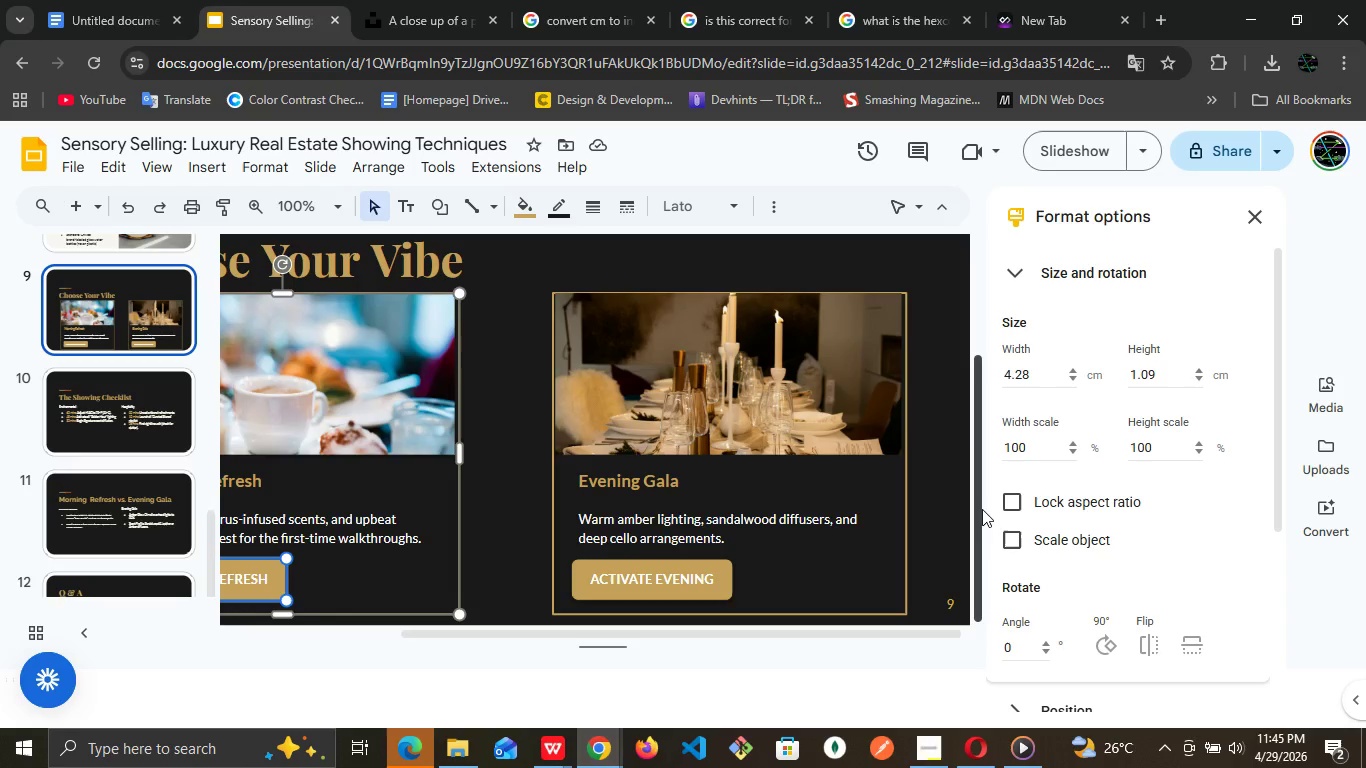 
left_click_drag(start_coordinate=[981, 512], to_coordinate=[982, 580])
 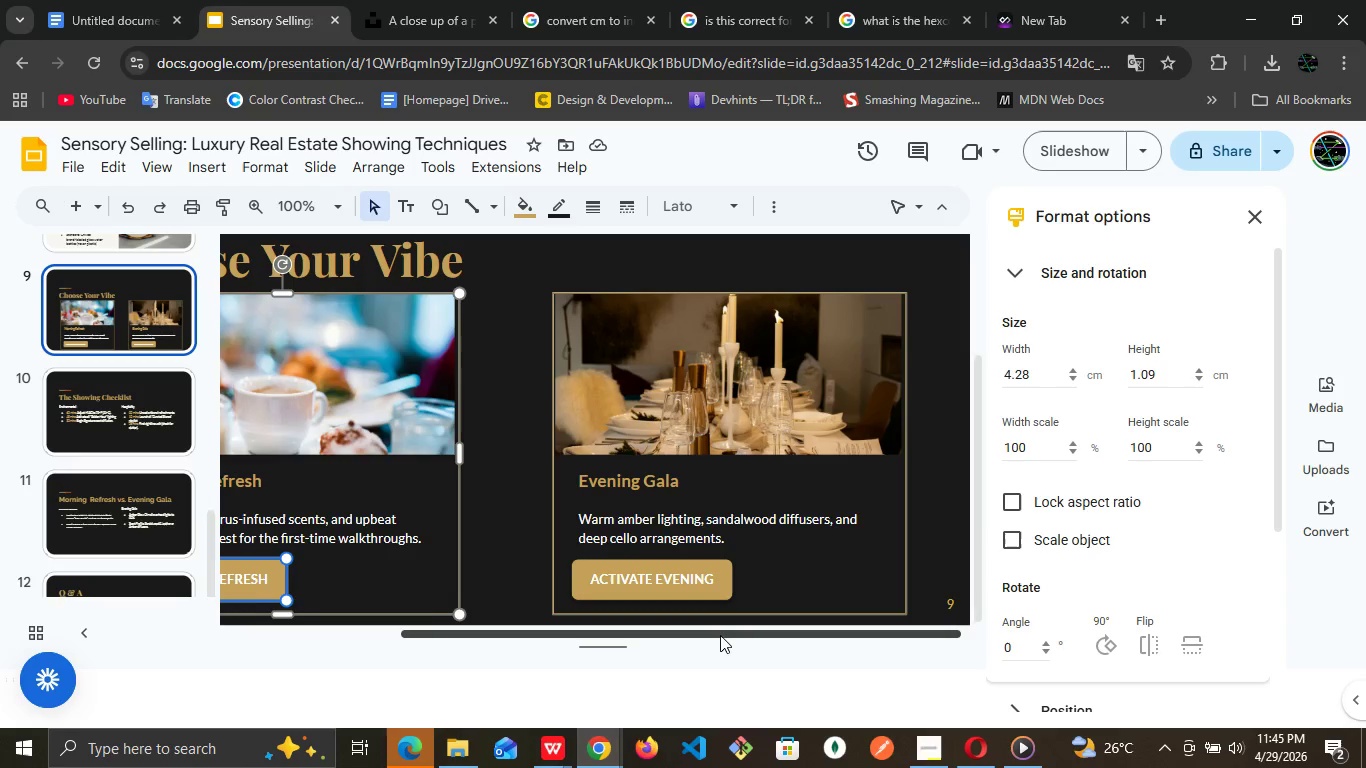 
left_click_drag(start_coordinate=[720, 635], to_coordinate=[499, 636])
 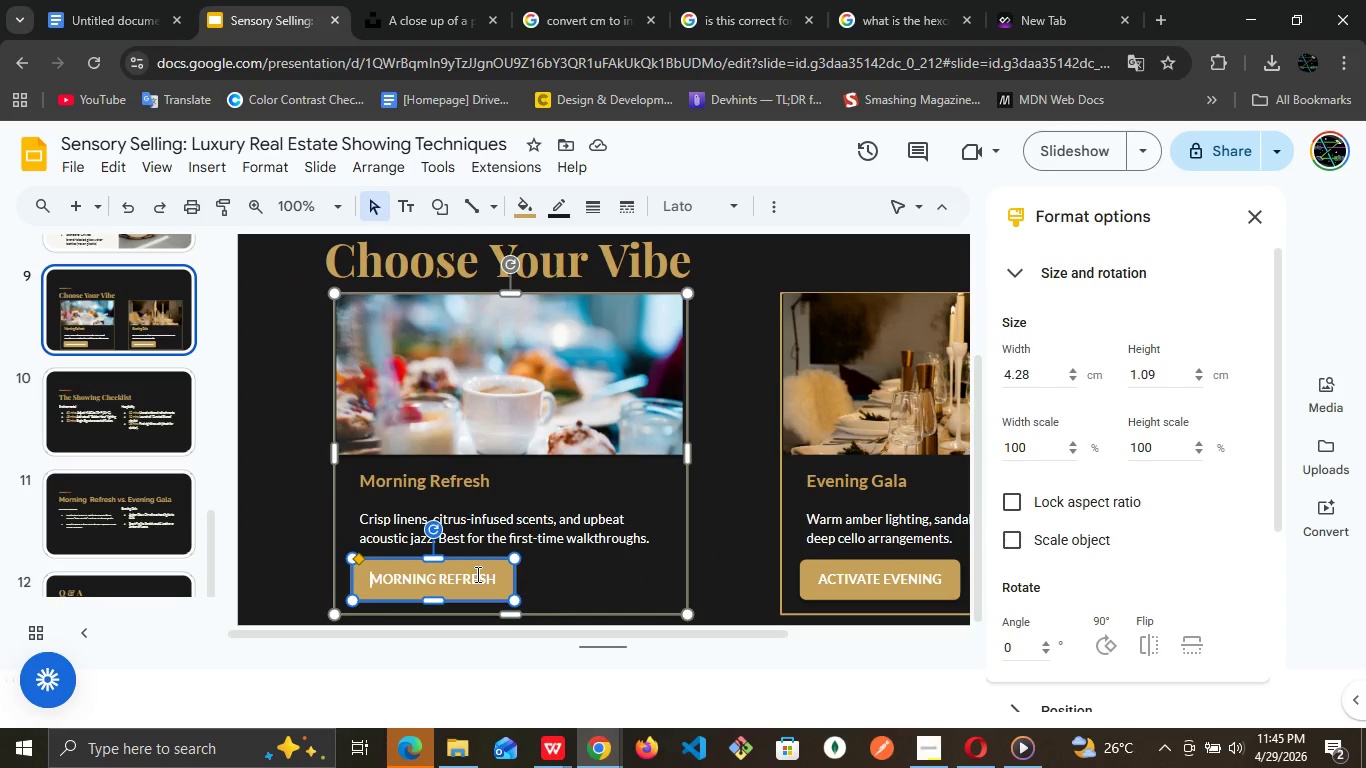 
right_click([476, 574])
 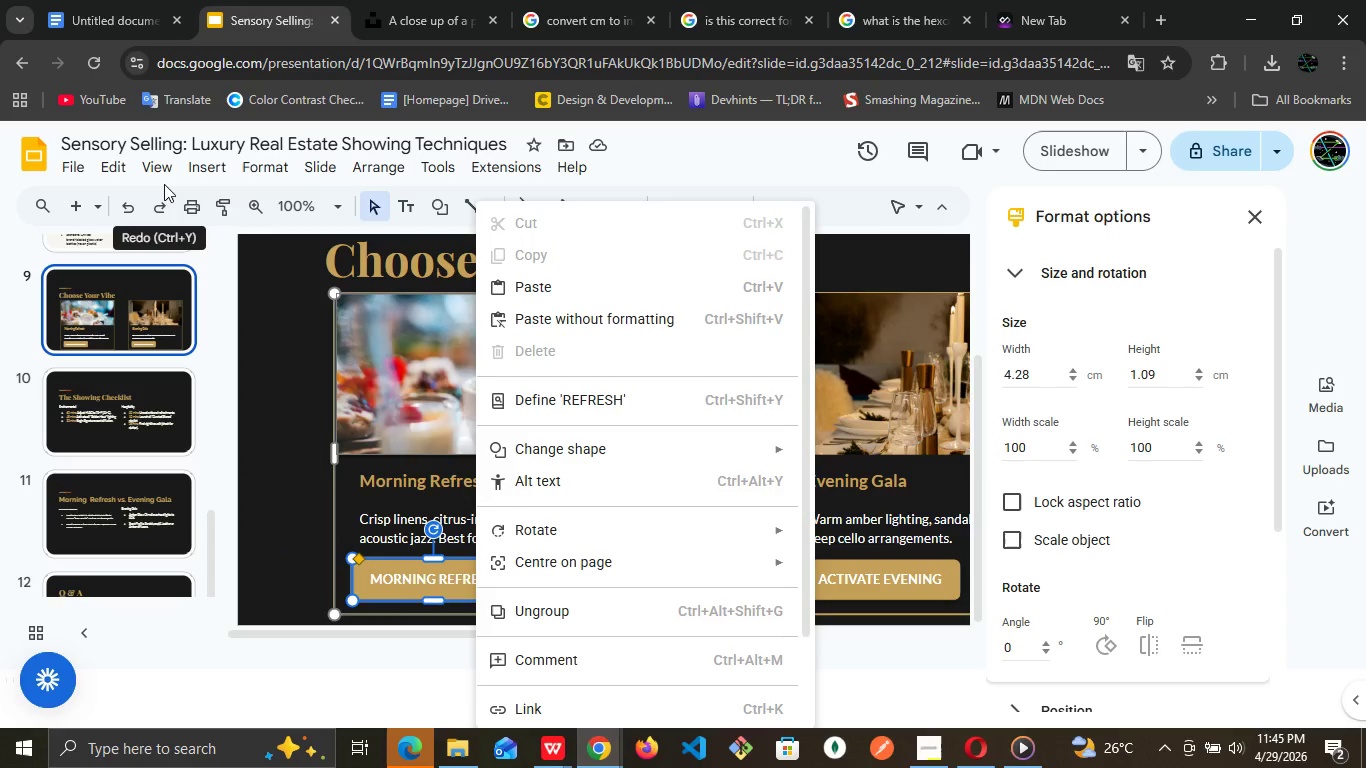 
left_click([206, 170])
 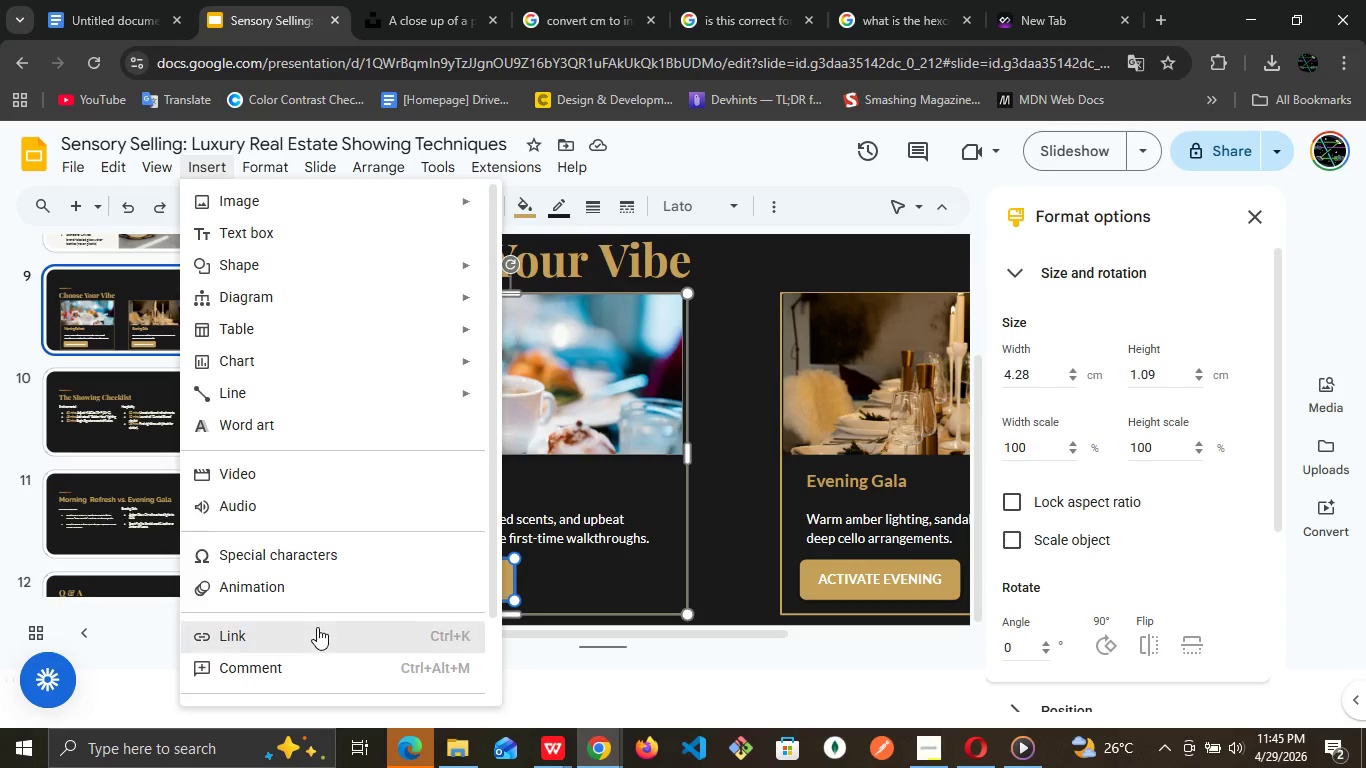 
left_click([317, 627])
 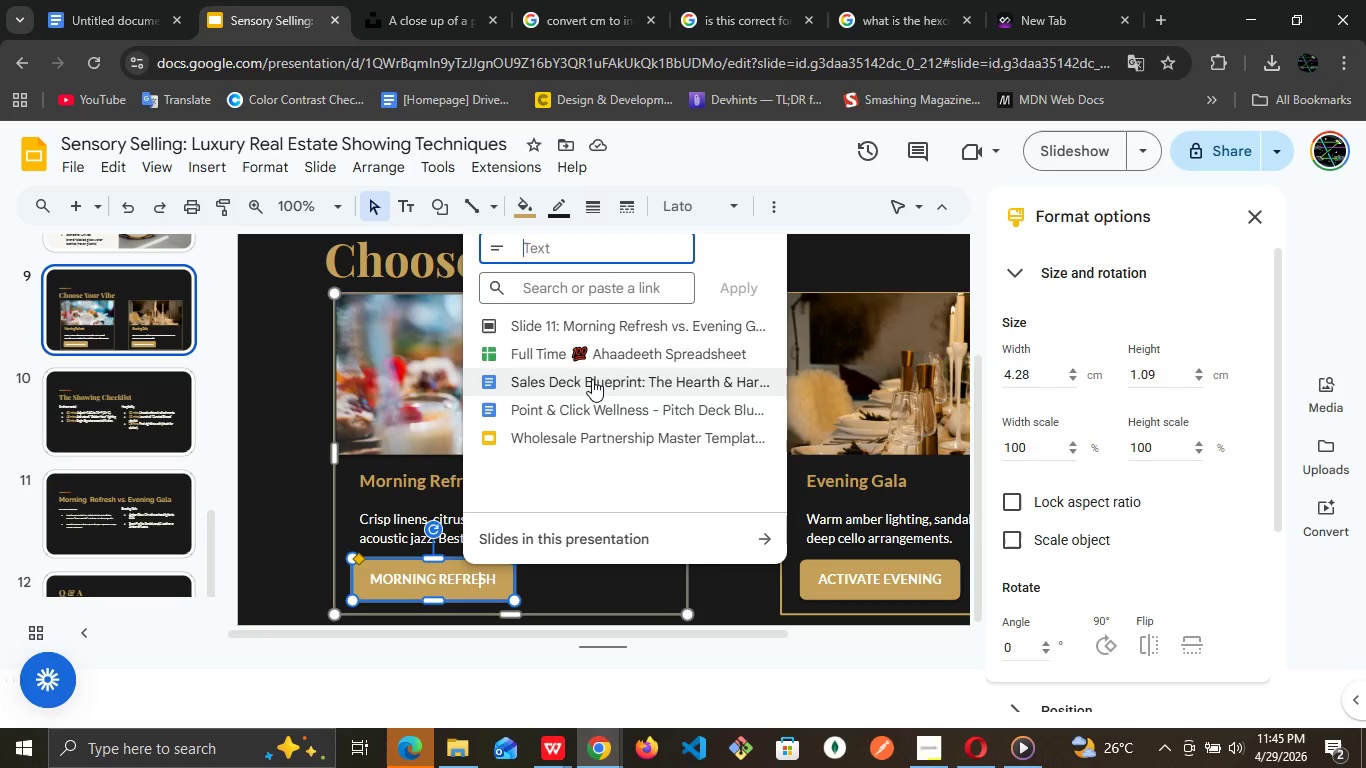 
wait(9.66)
 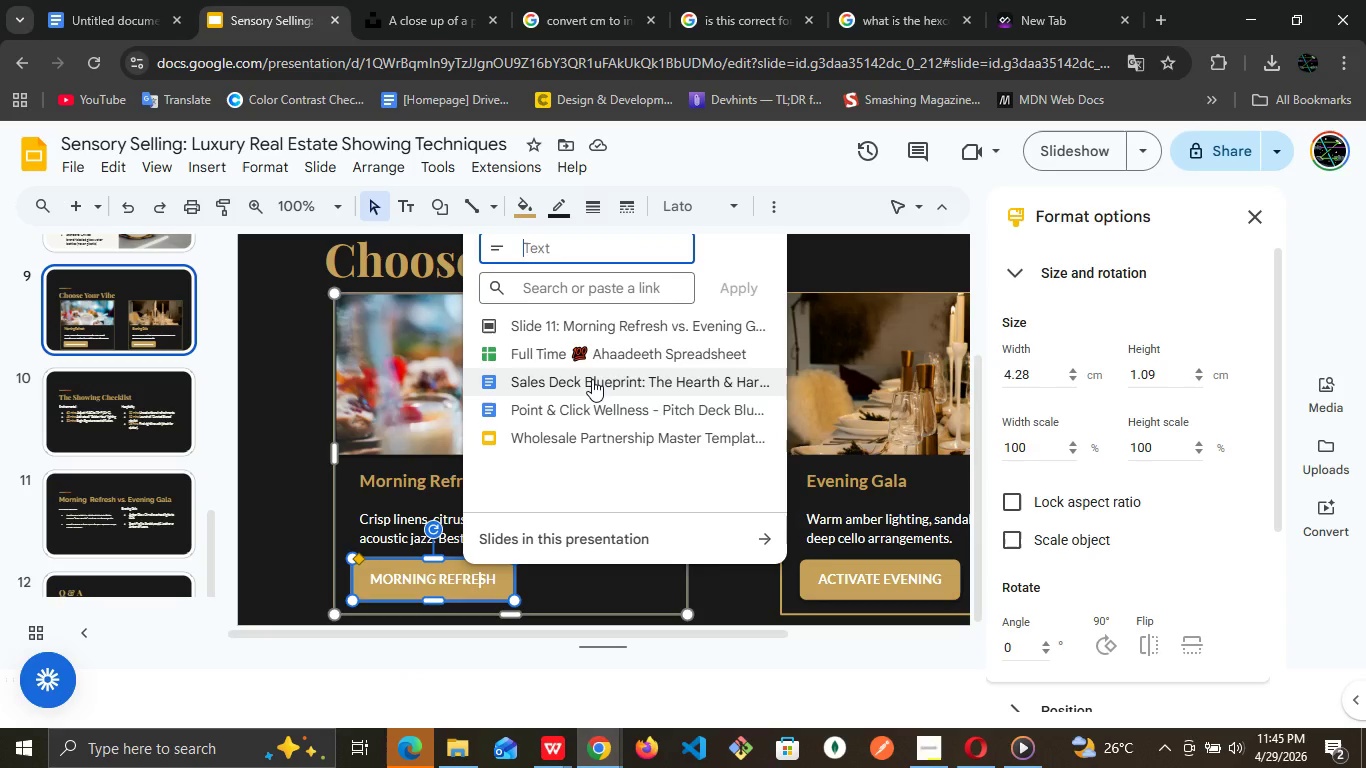 
left_click([600, 327])
 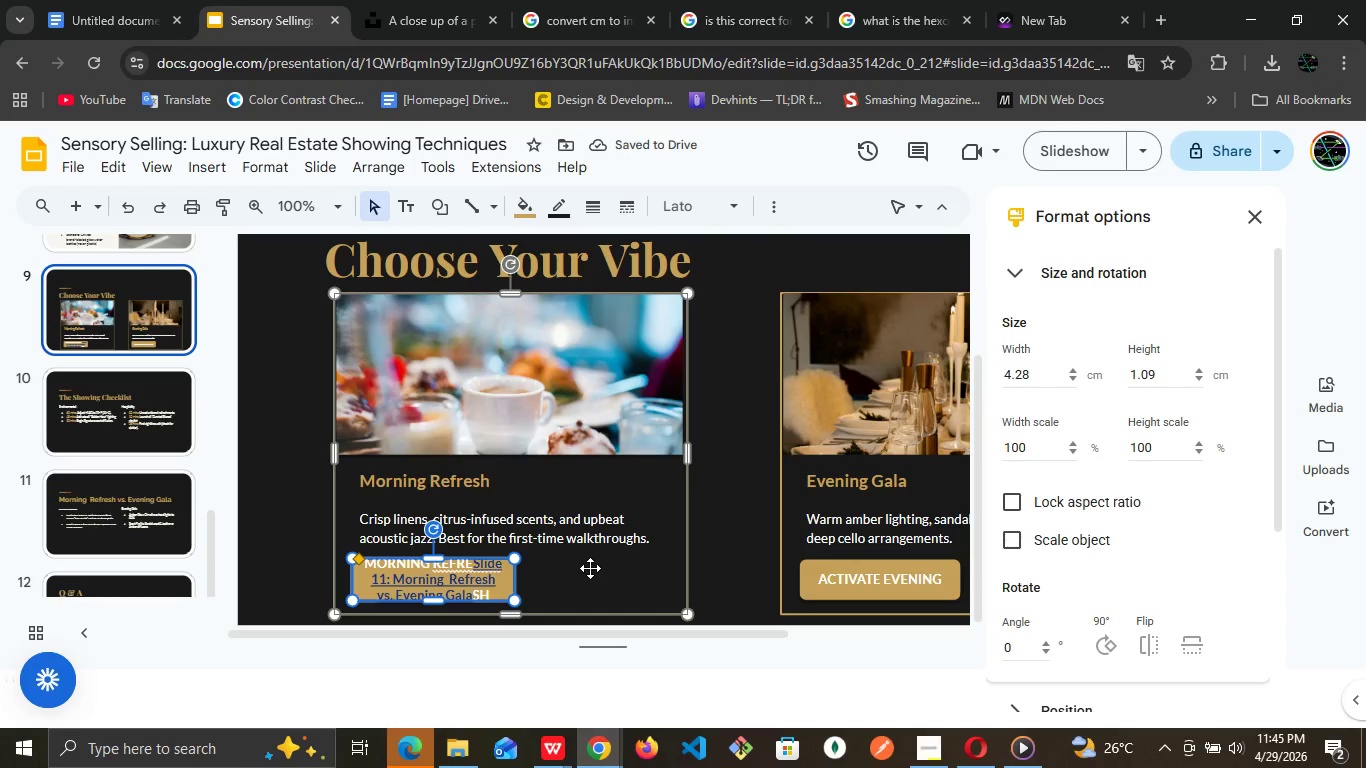 
key(Control+Z)
 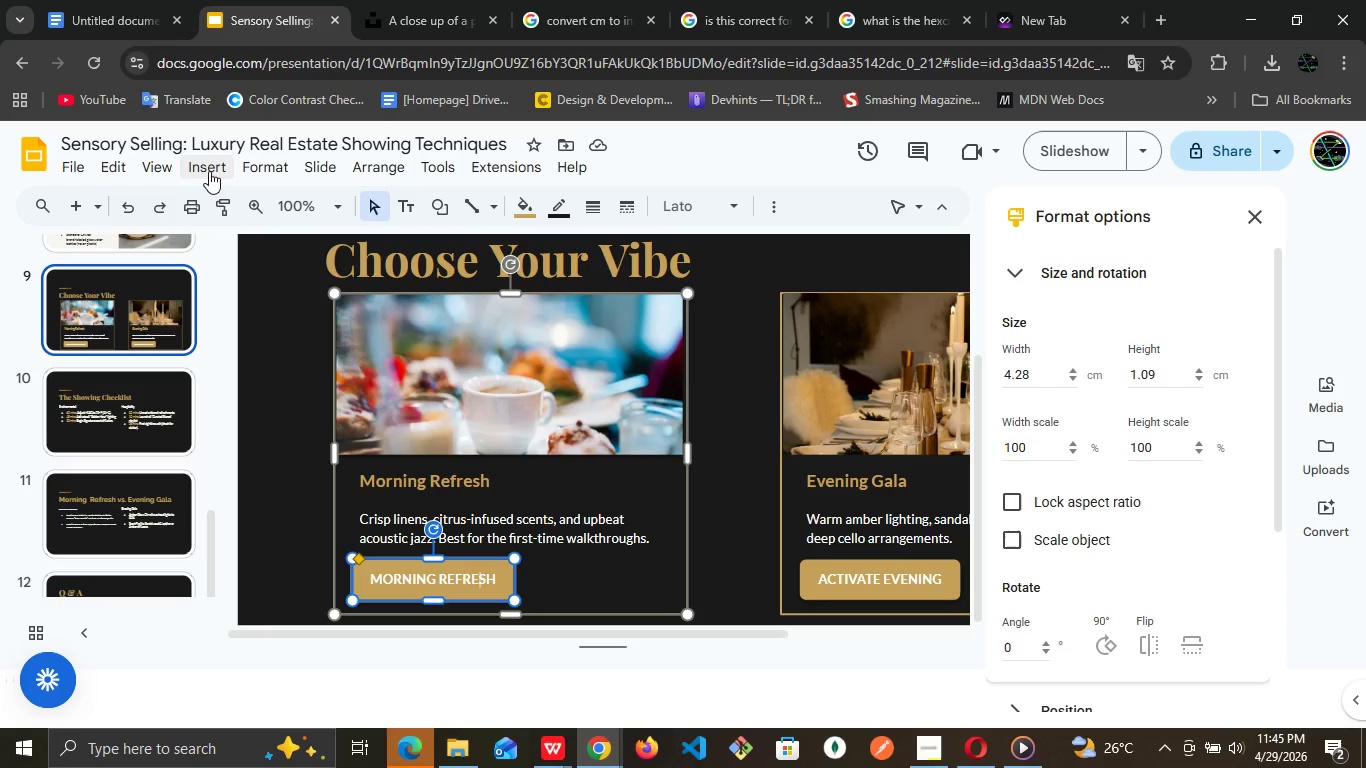 
wait(7.77)
 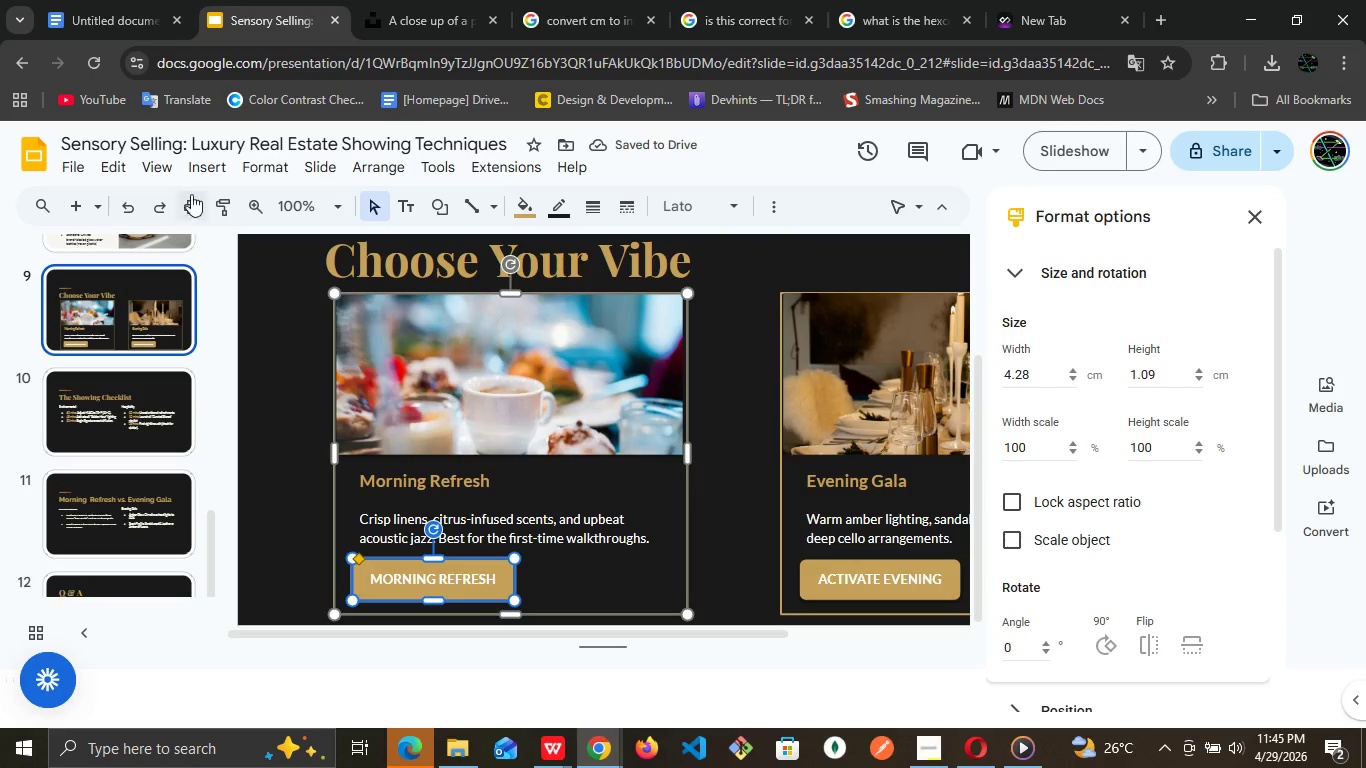 
right_click([209, 171])
 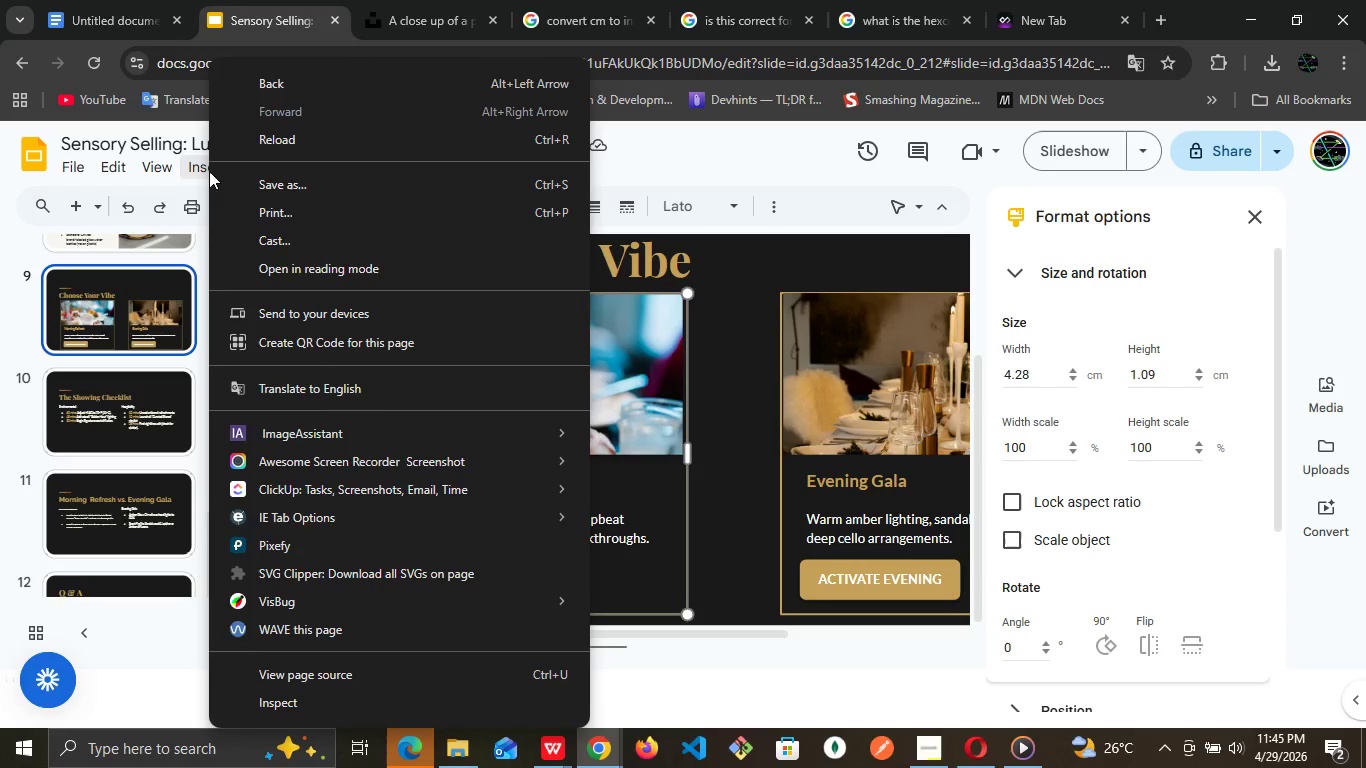 
left_click([209, 171])
 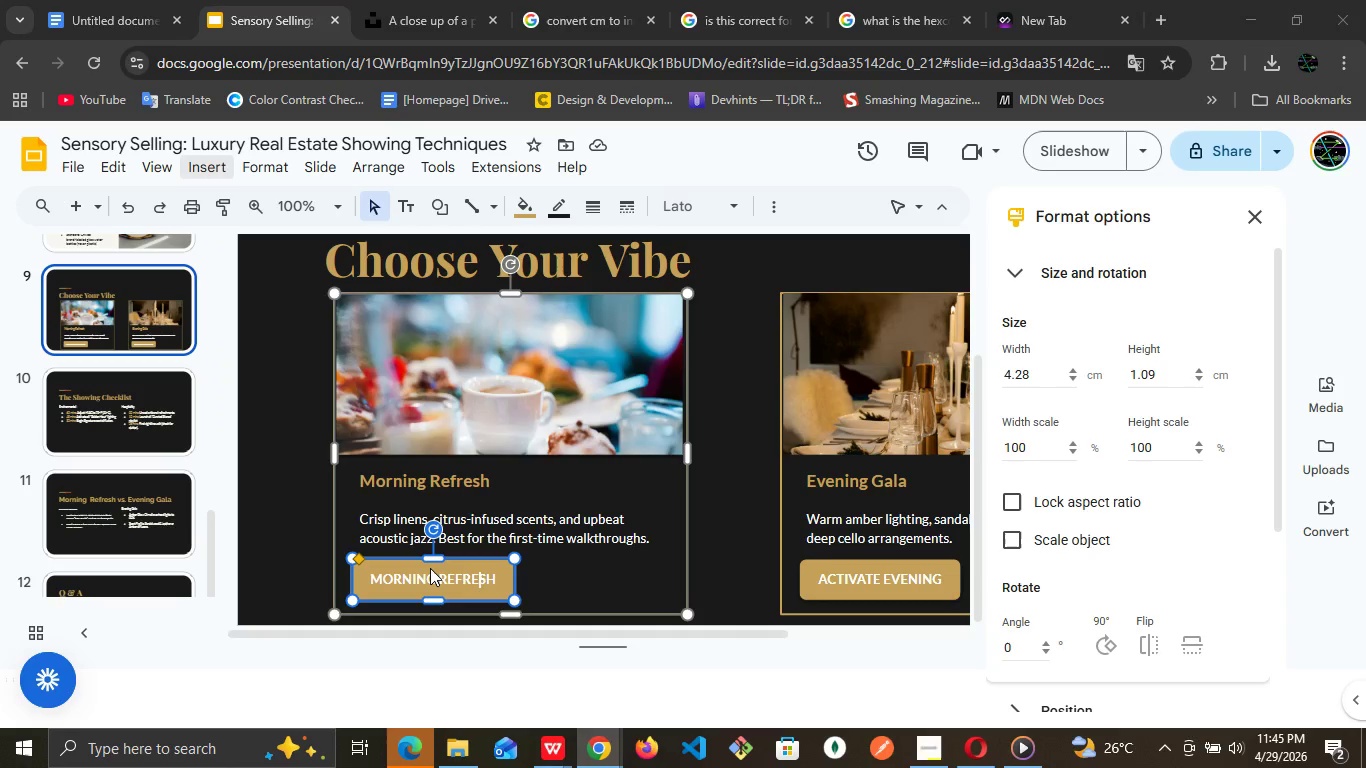 
right_click([430, 568])
 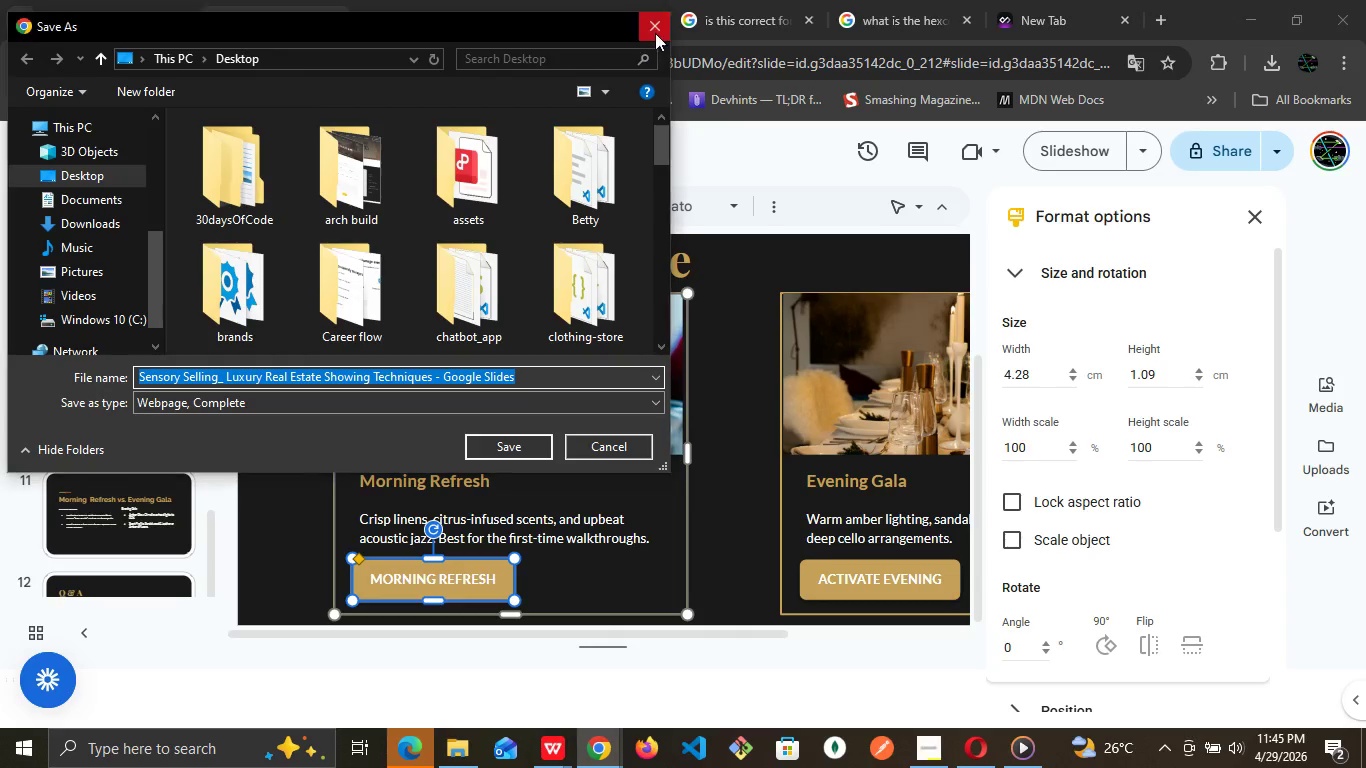 
left_click([656, 30])
 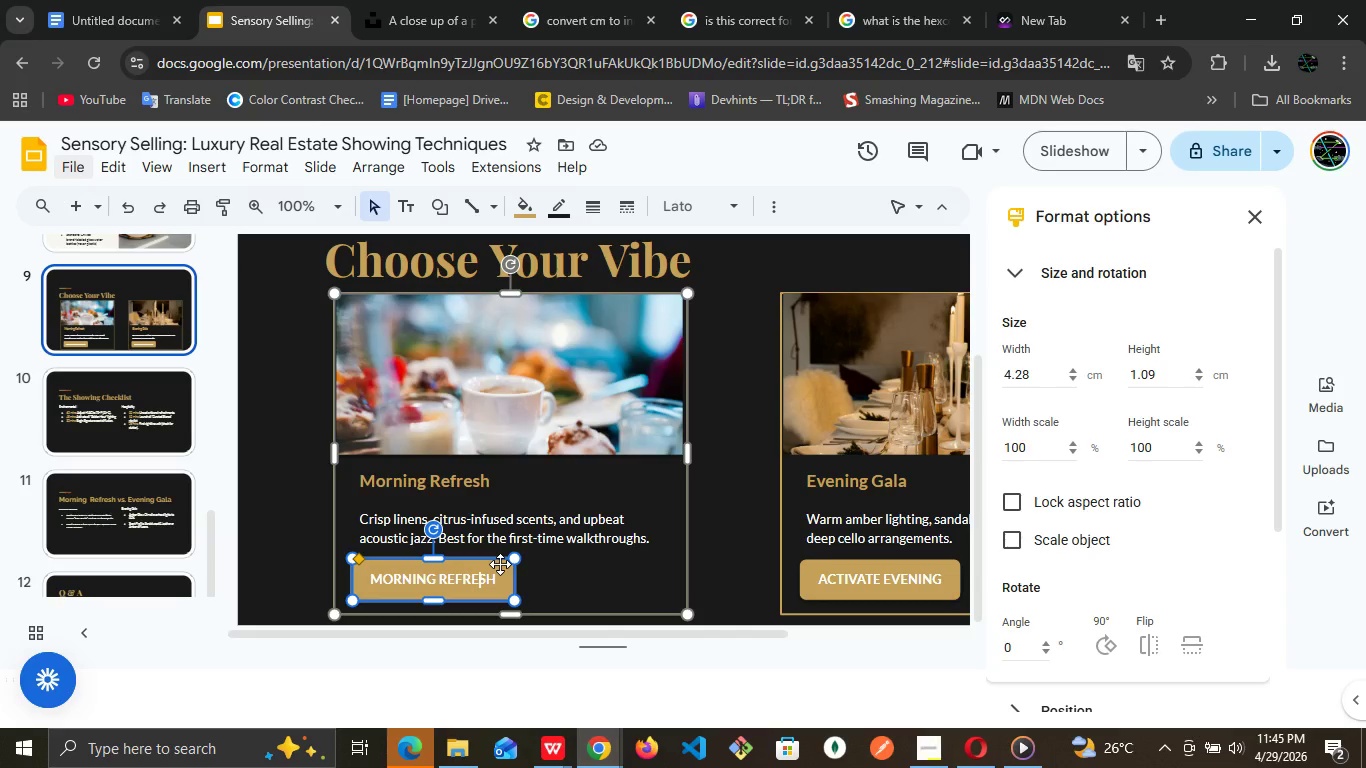 
right_click([500, 564])
 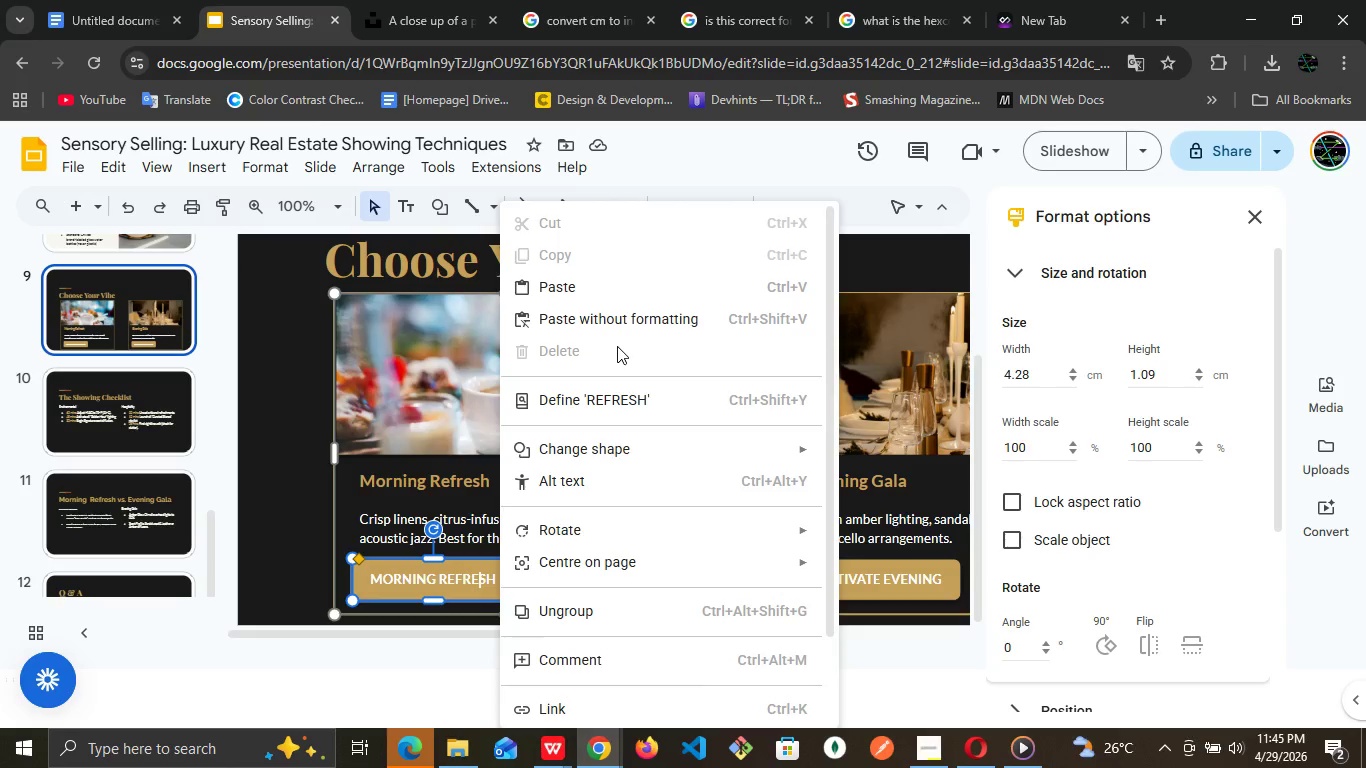 
scroll: coordinate [617, 346], scroll_direction: down, amount: 2.0
 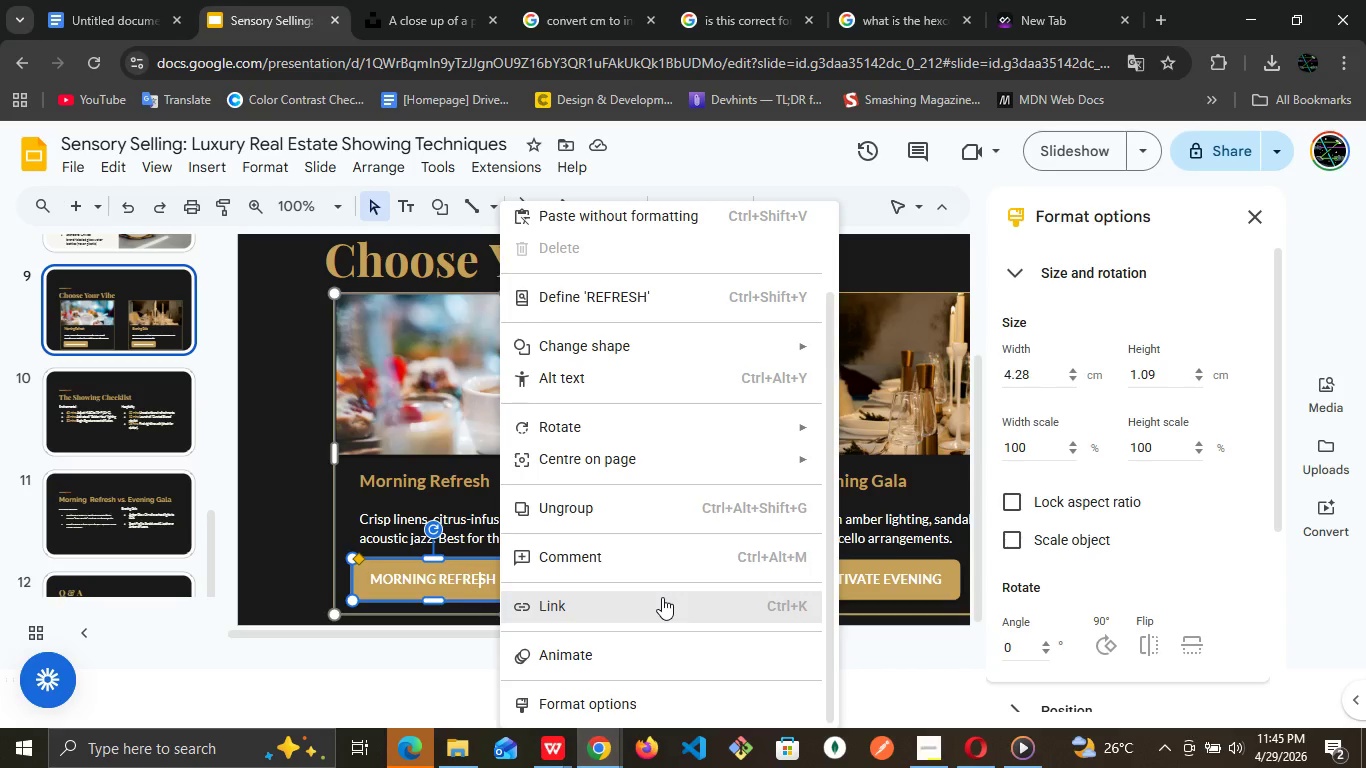 
left_click([662, 597])
 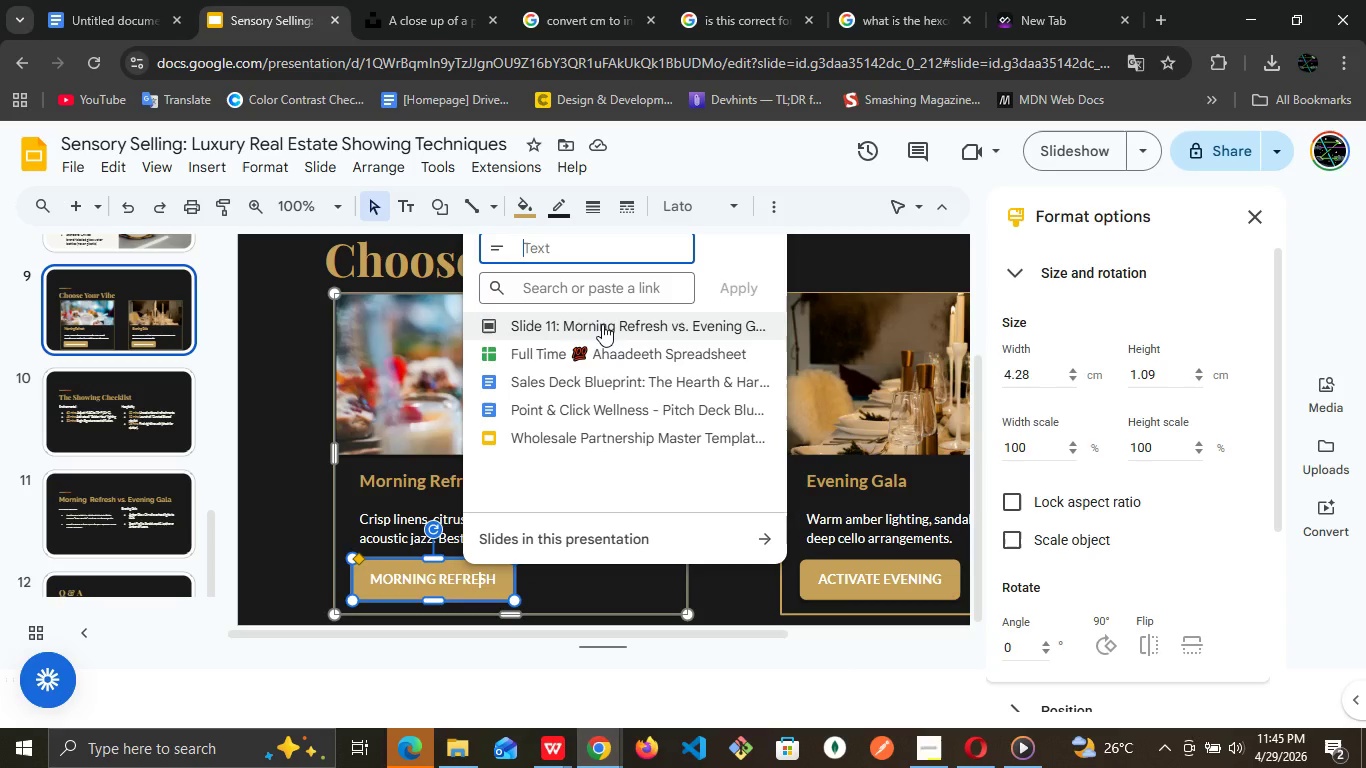 
left_click([602, 324])
 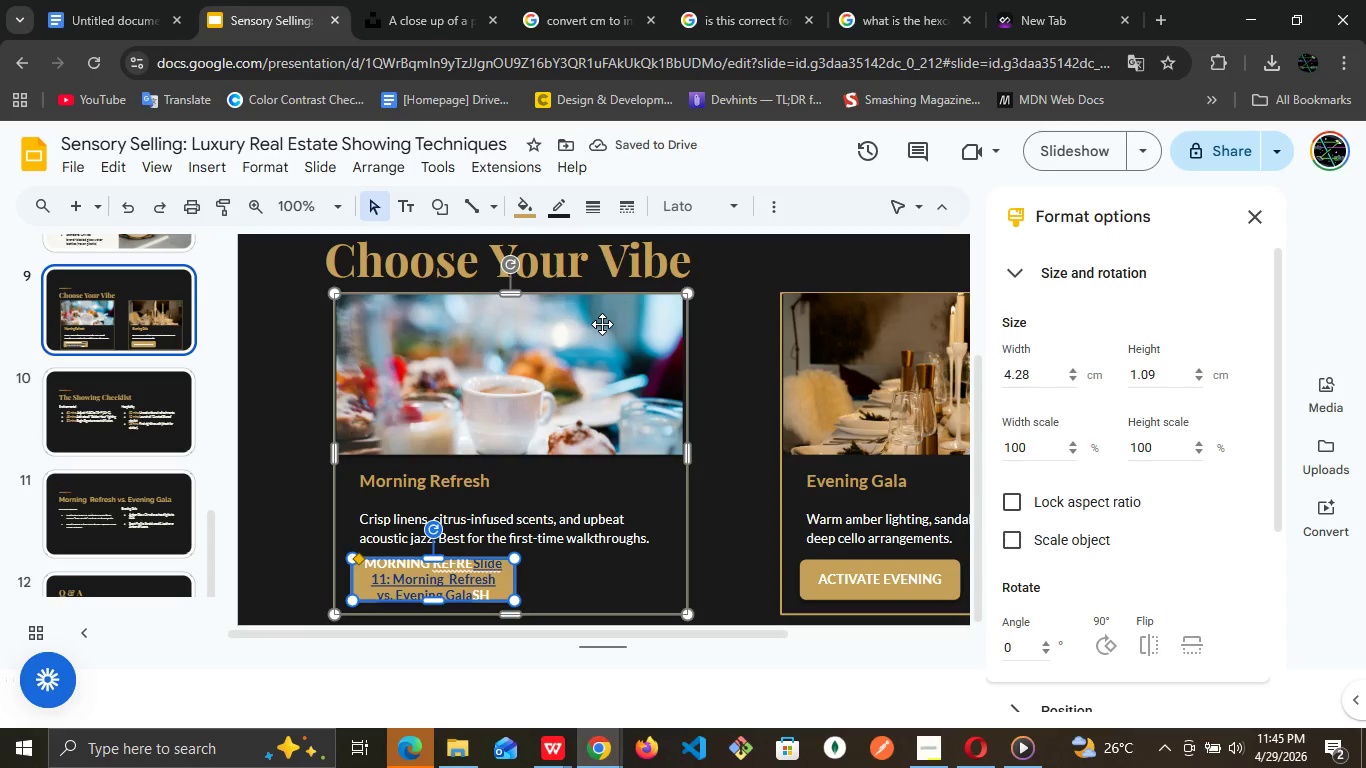 
wait(5.28)
 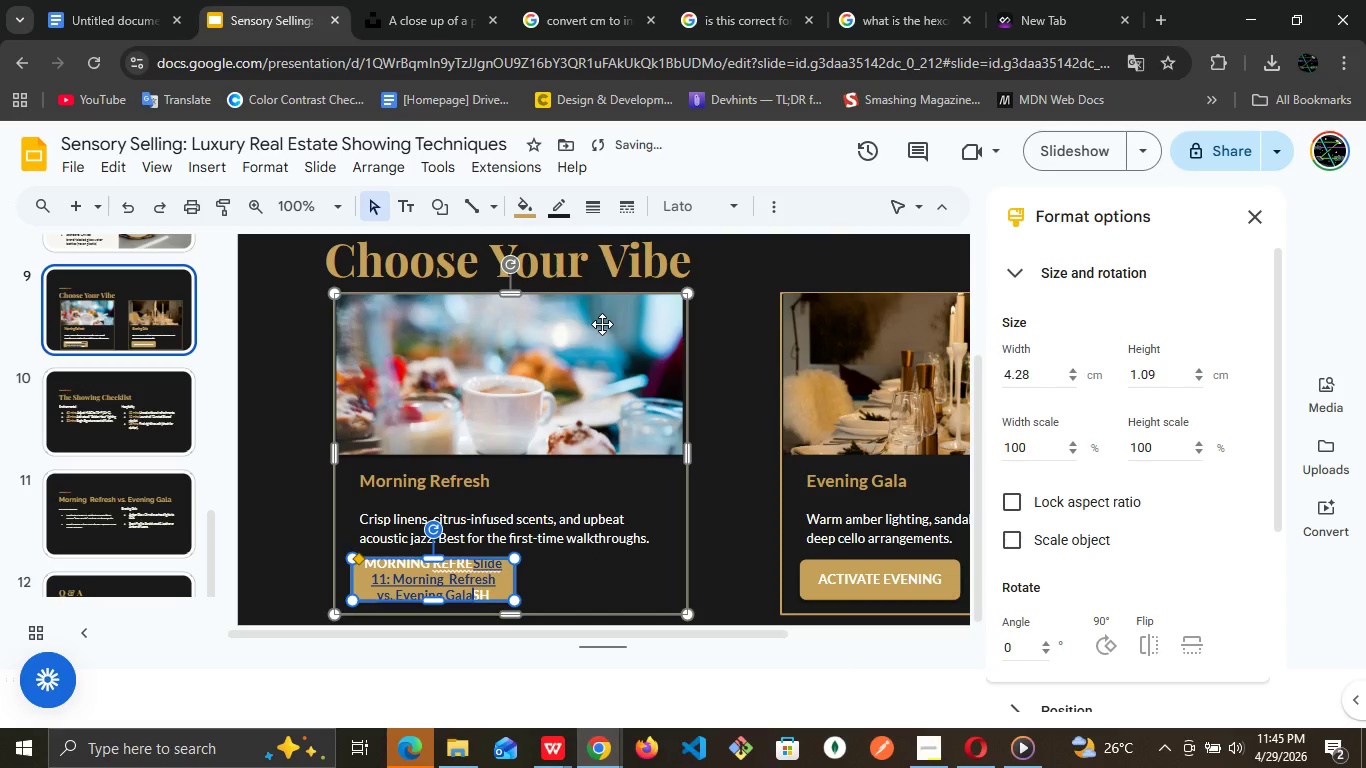 
hold_key(key=ControlLeft, duration=0.34)
 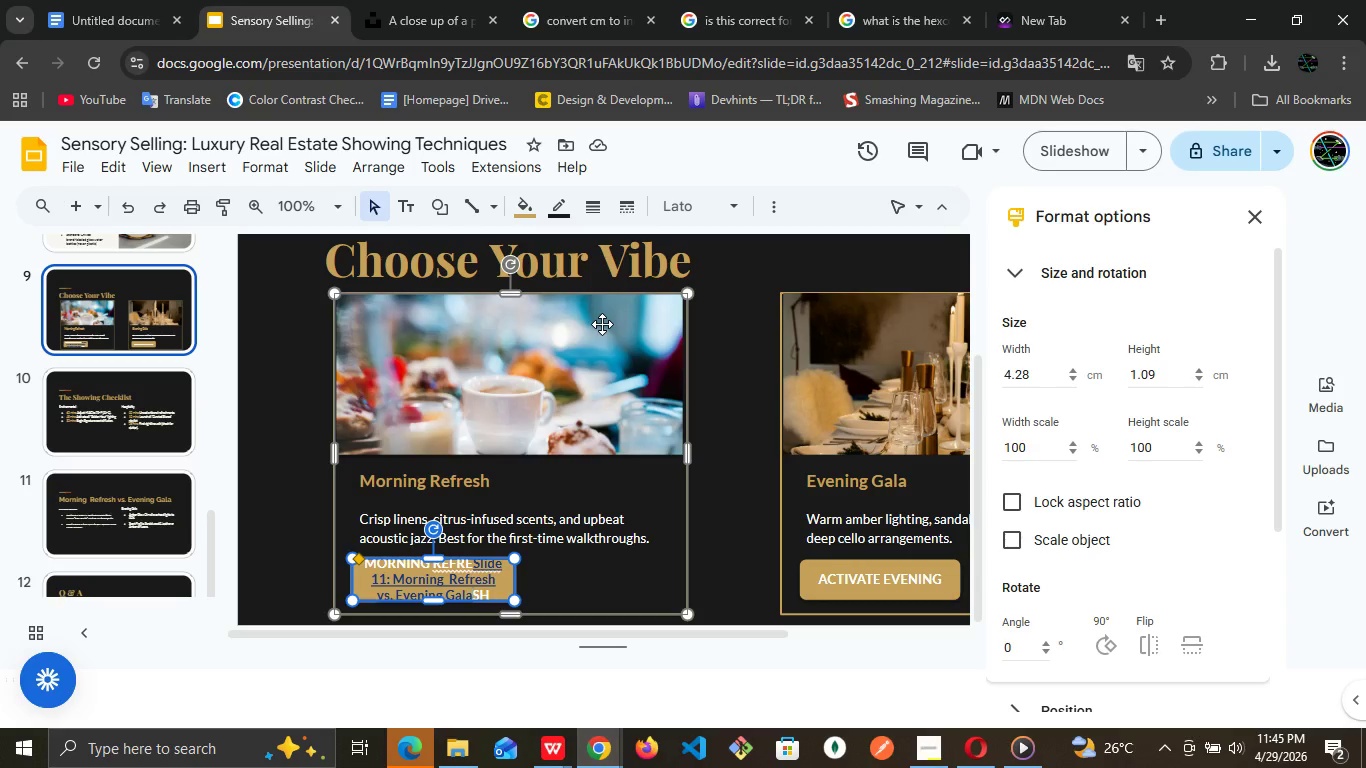 
key(Control+Z)
 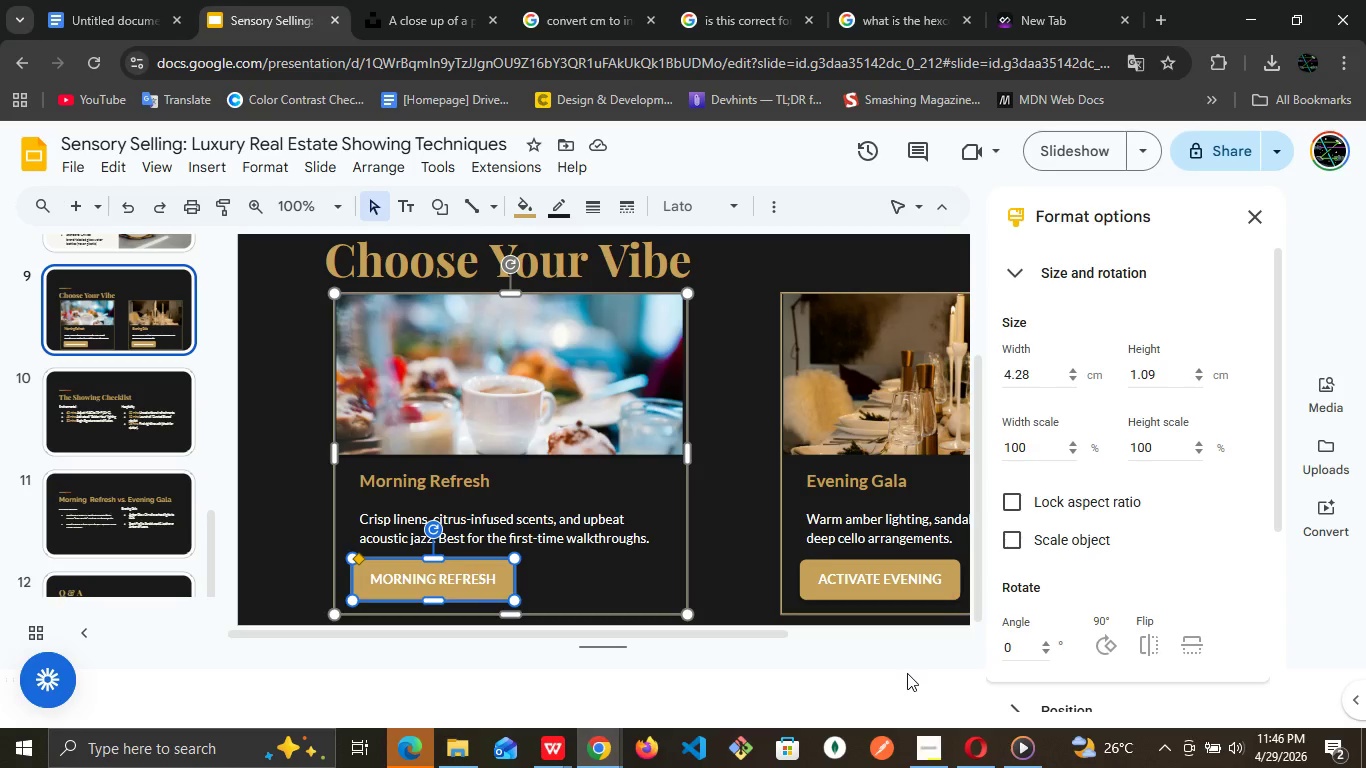 
wait(48.72)
 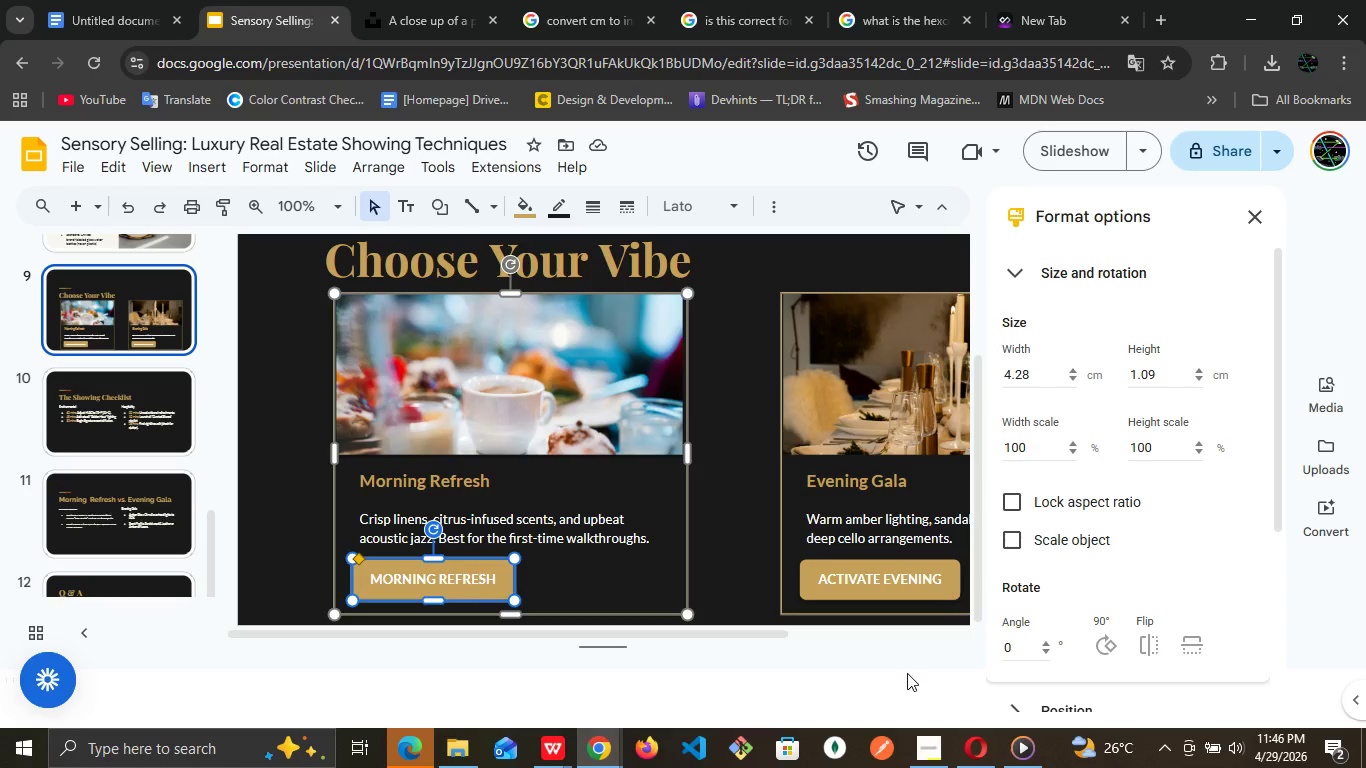 
mouse_move([919, 23])
 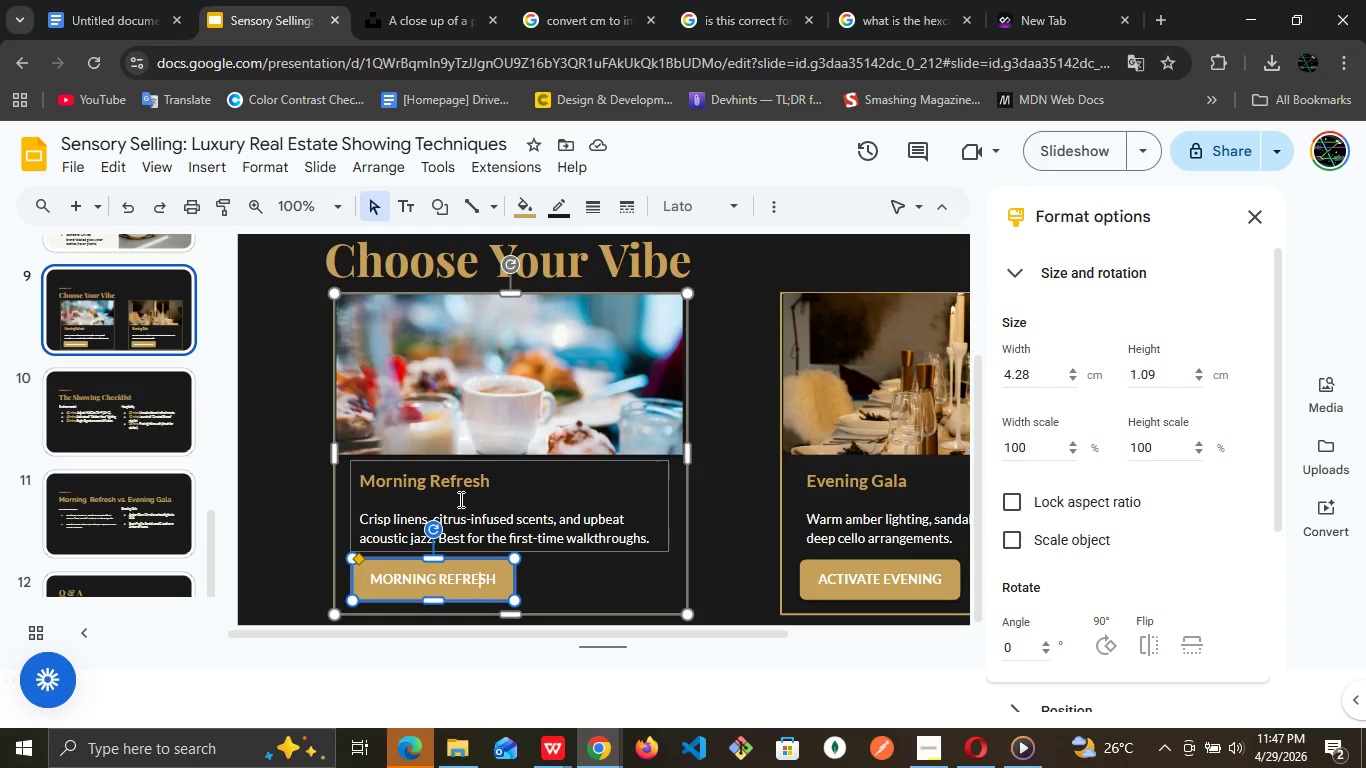 
wait(21.88)
 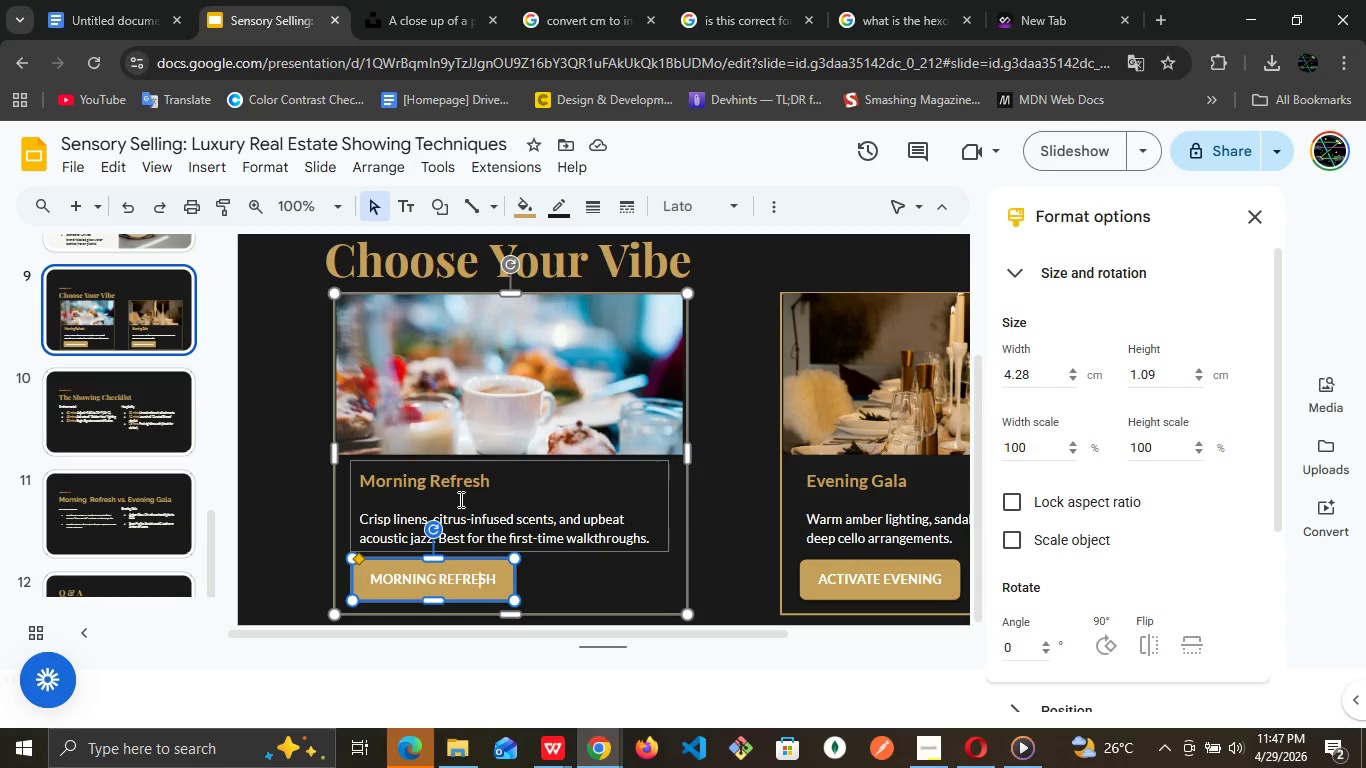 
left_click([424, 560])
 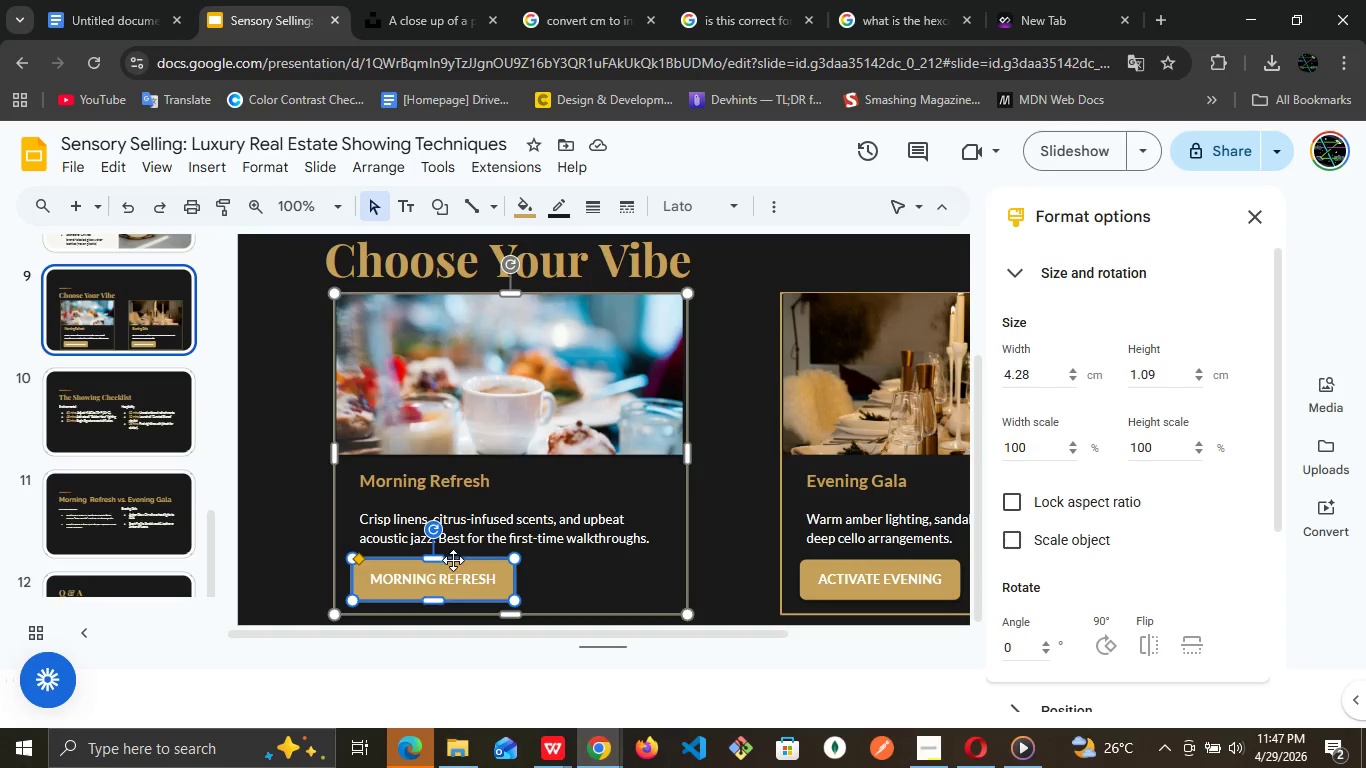 
right_click([458, 566])
 